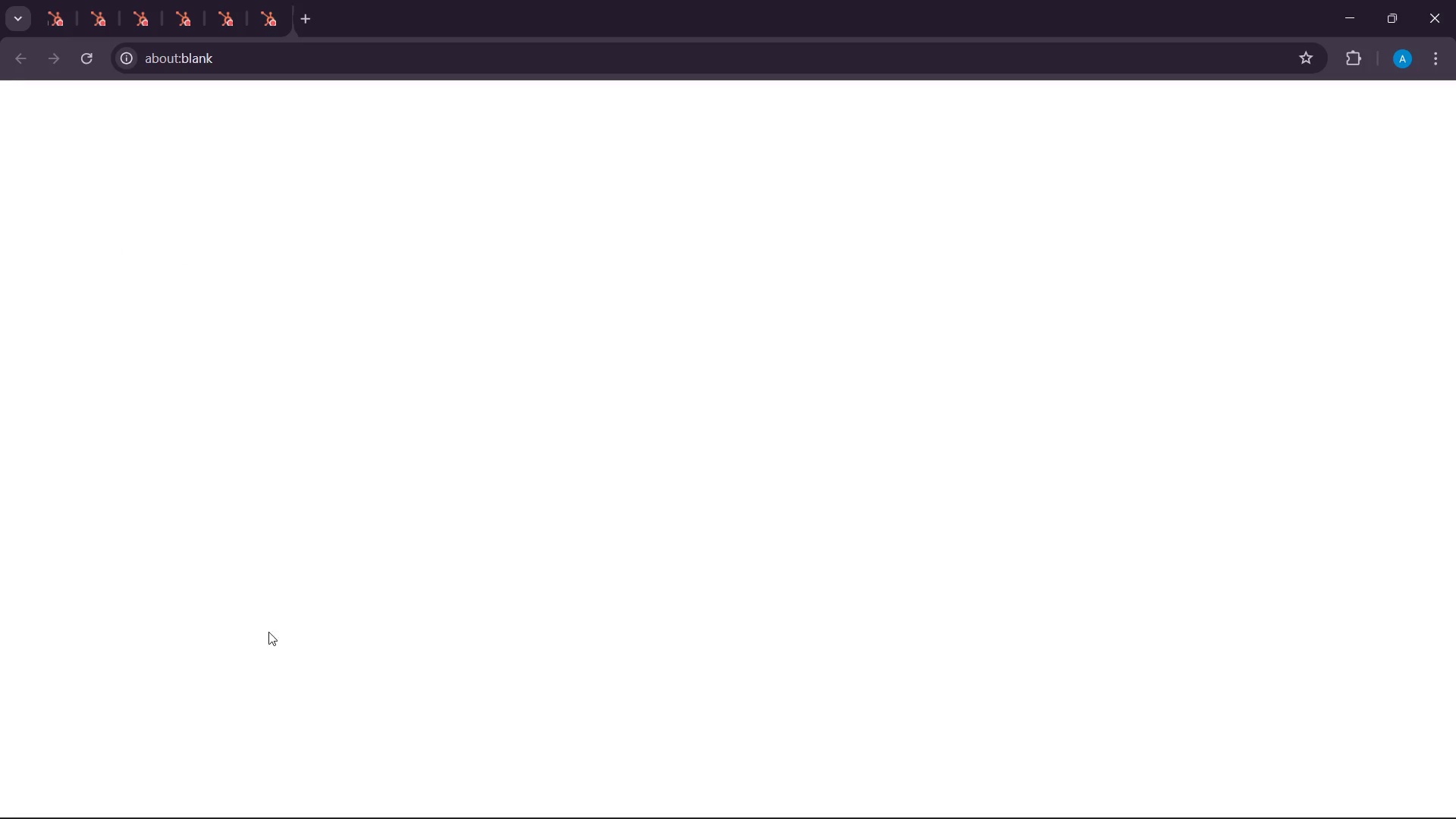 
left_click([226, 698])
 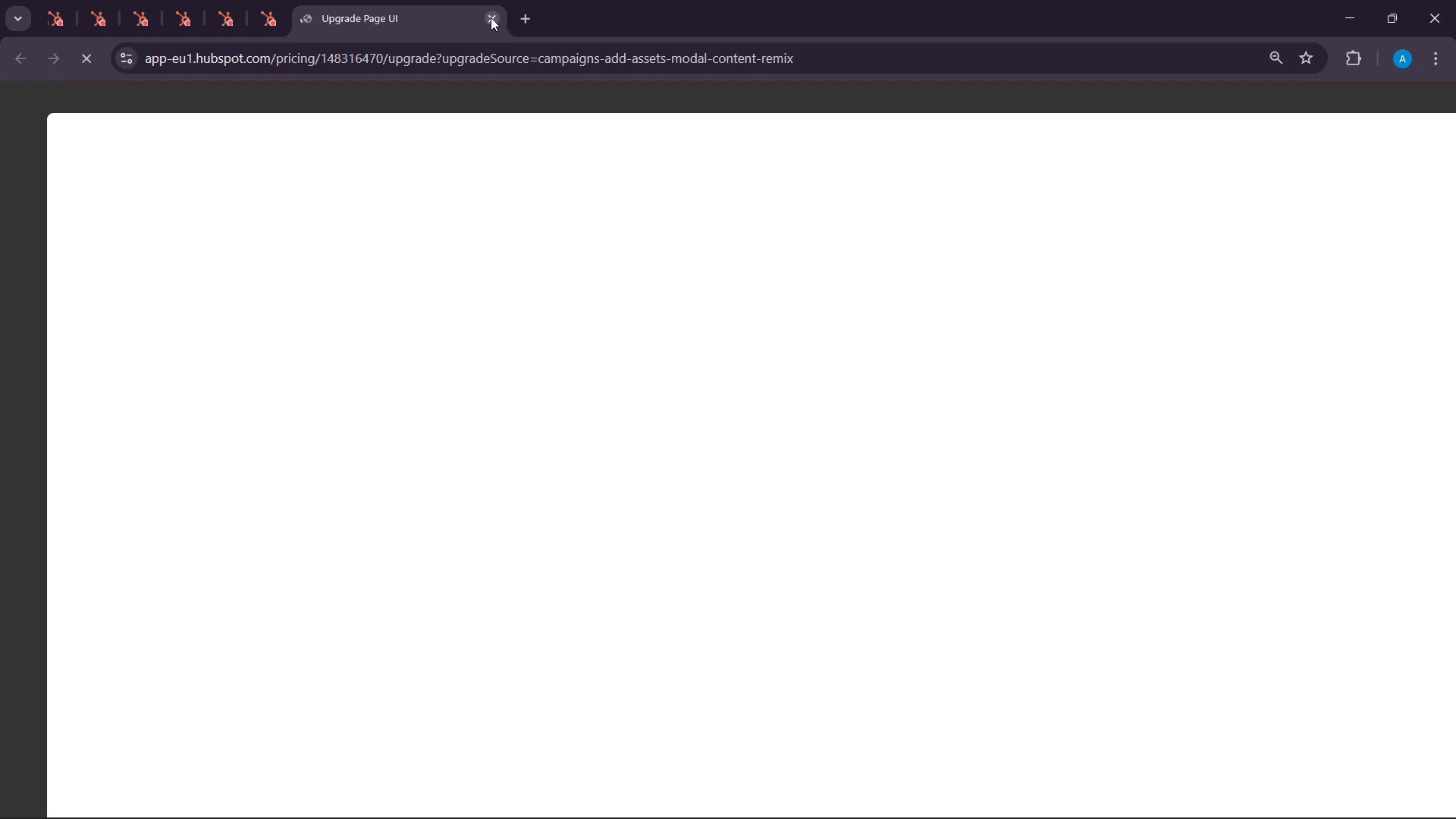 
left_click([490, 17])
 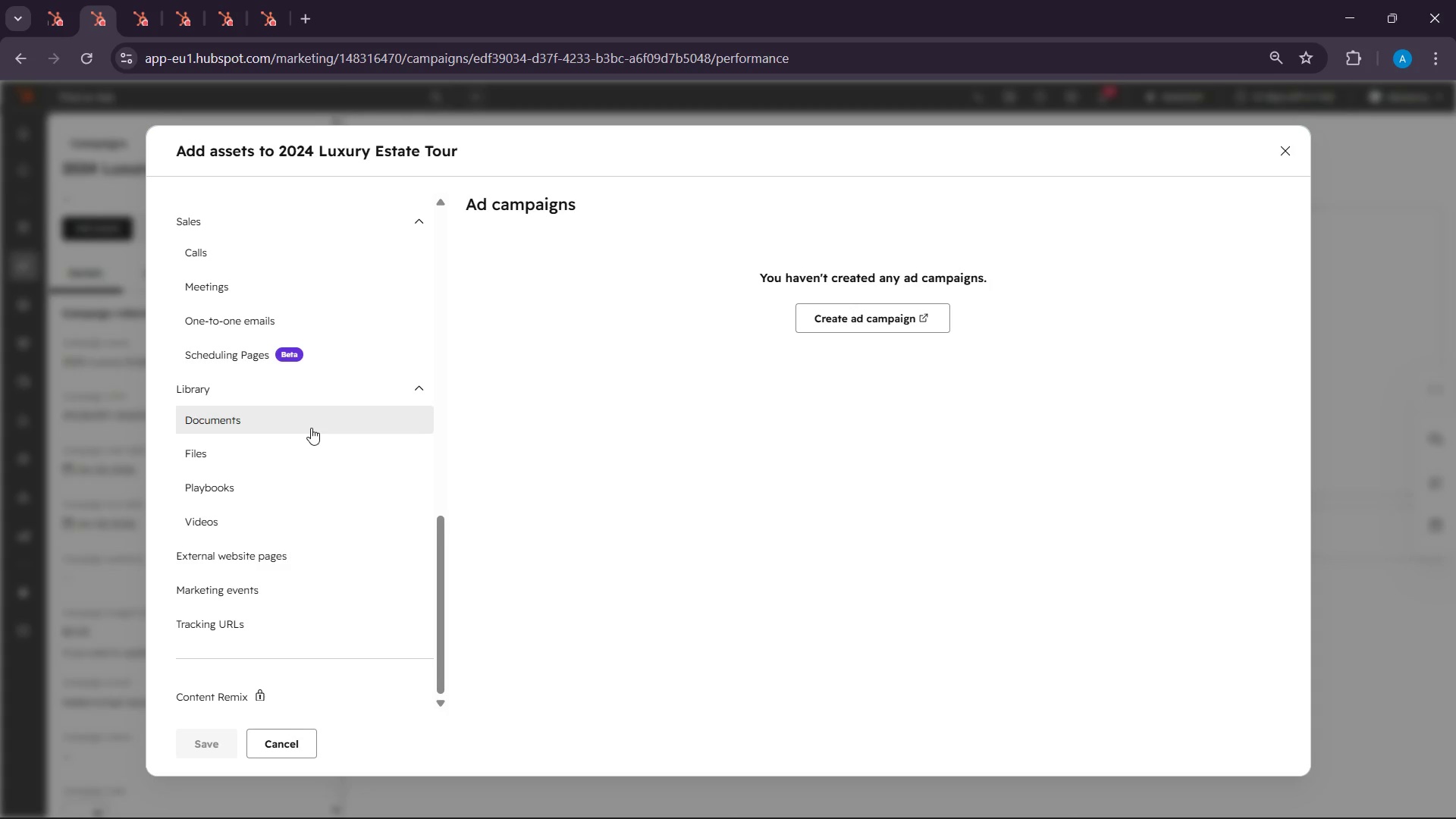 
scroll: coordinate [311, 428], scroll_direction: down, amount: 4.0
 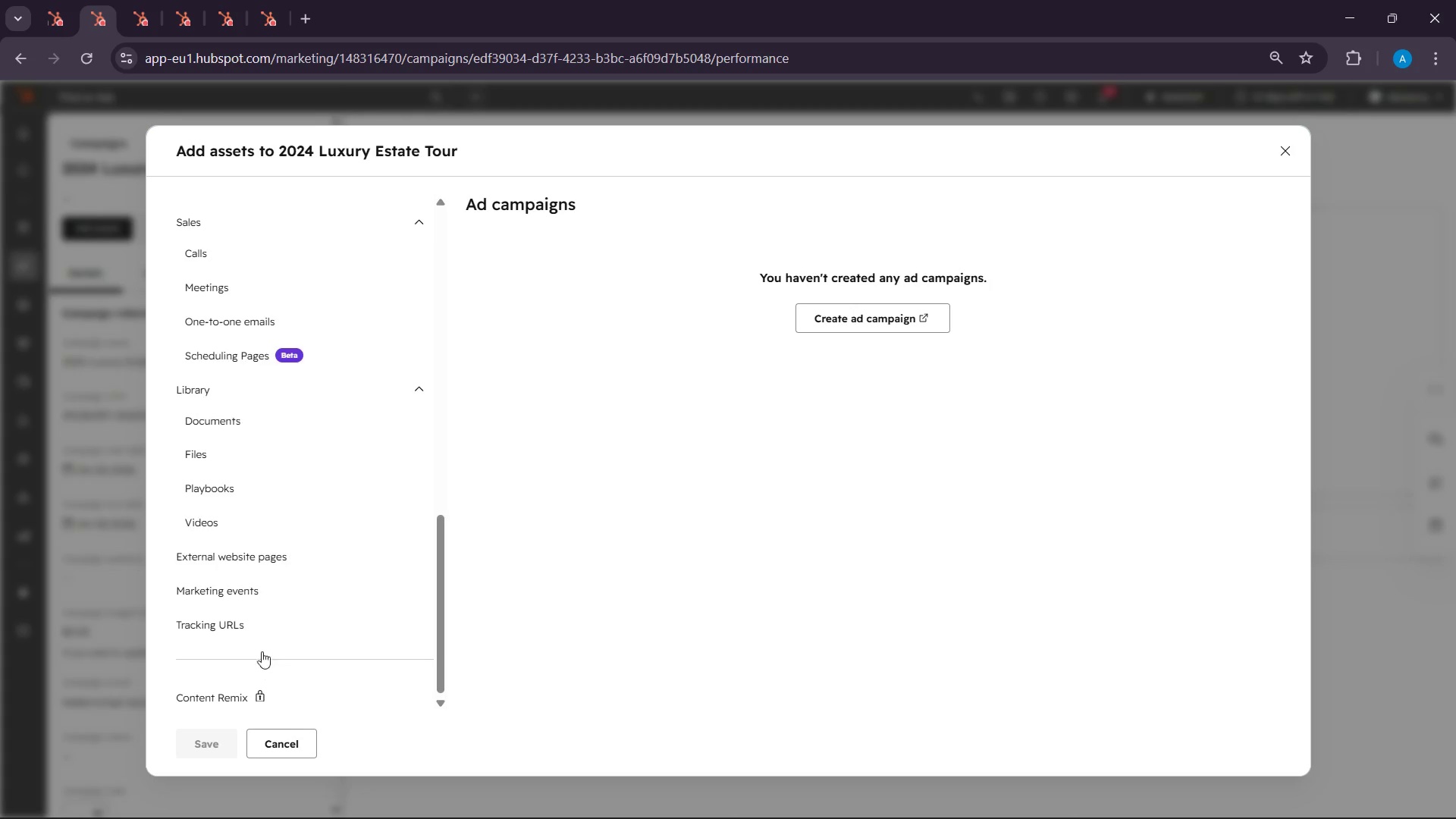 
scroll: coordinate [273, 617], scroll_direction: up, amount: 18.0
 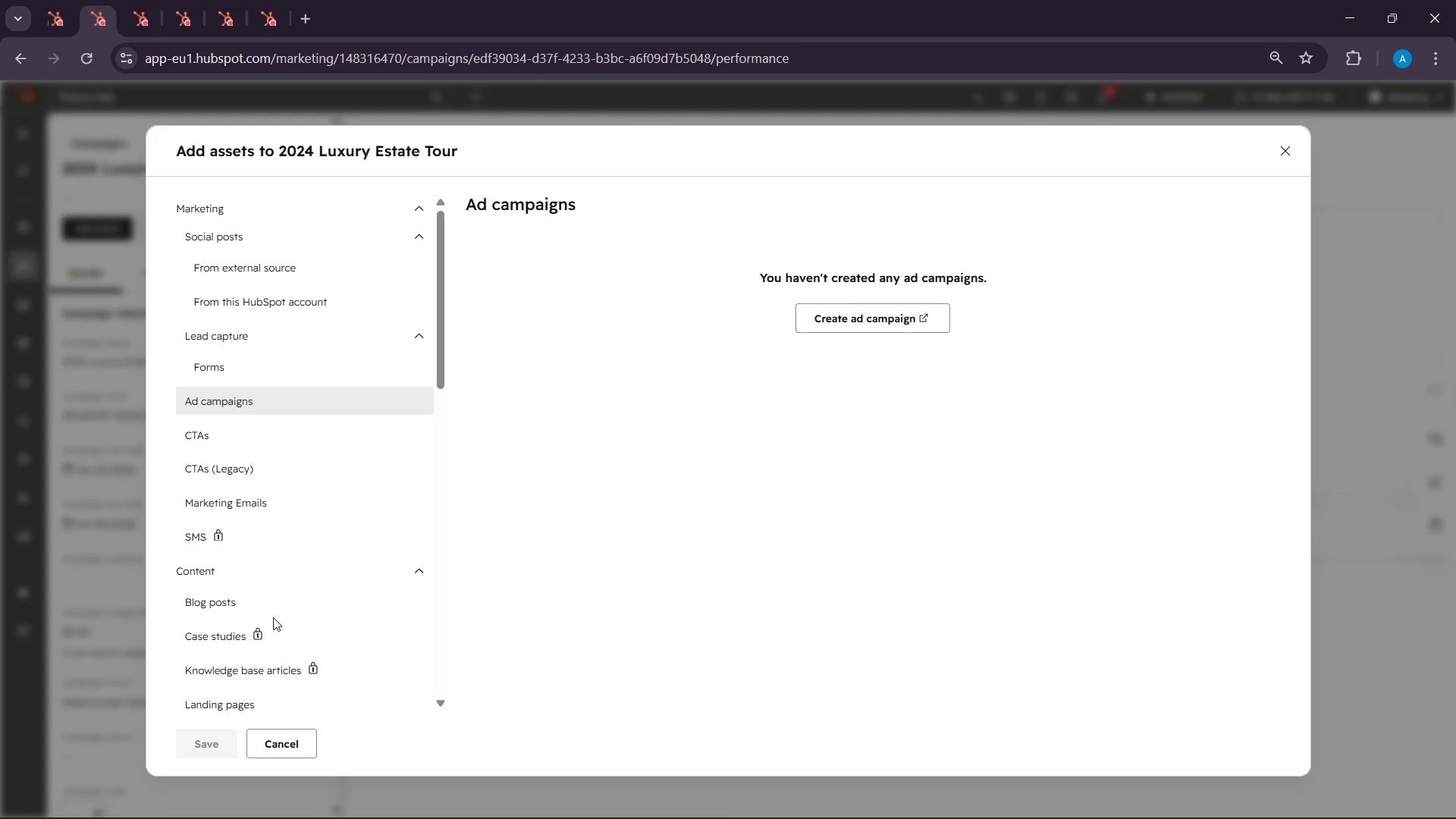 
wait(9.22)
 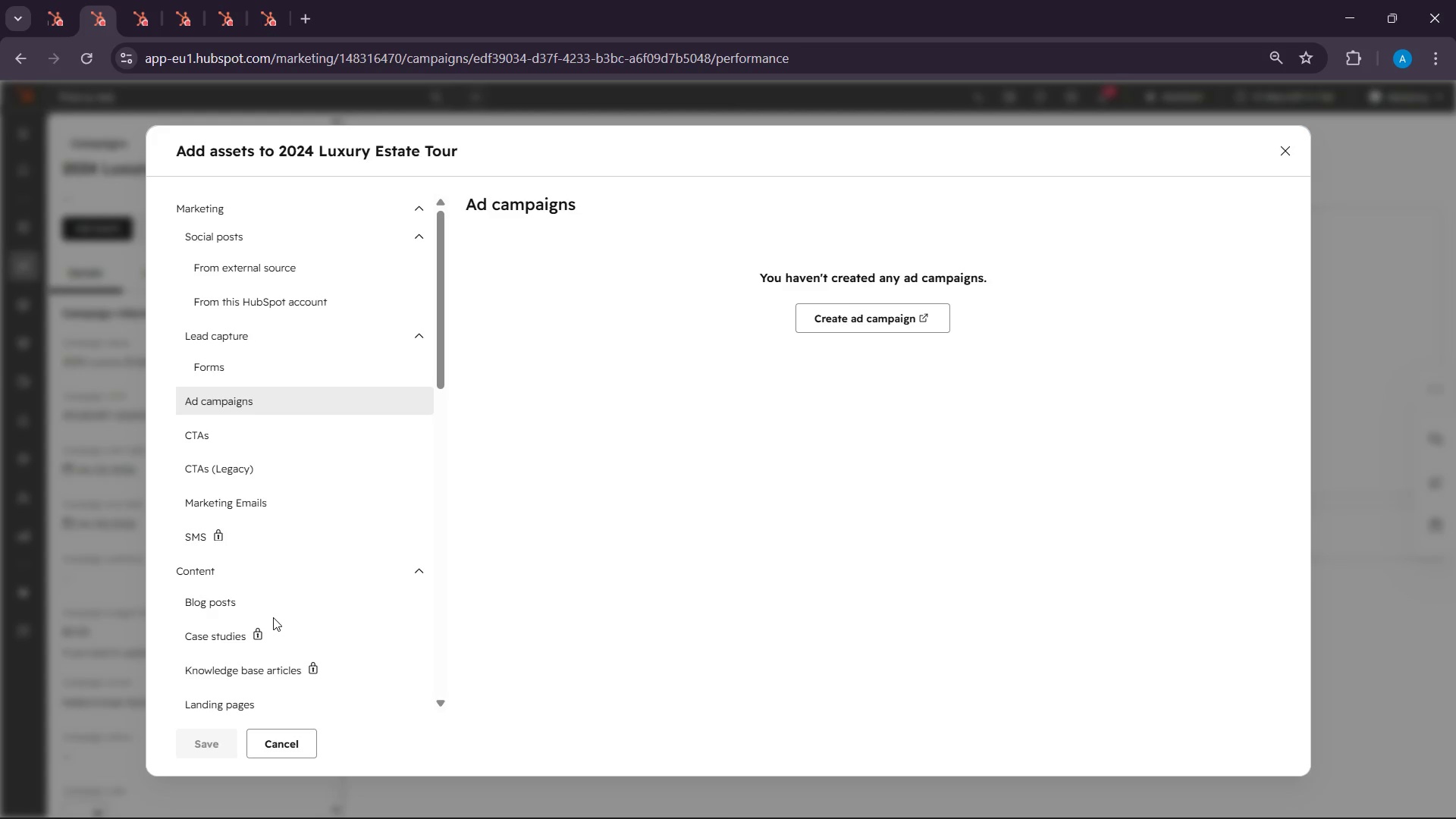 
scroll: coordinate [276, 398], scroll_direction: up, amount: 2.0
 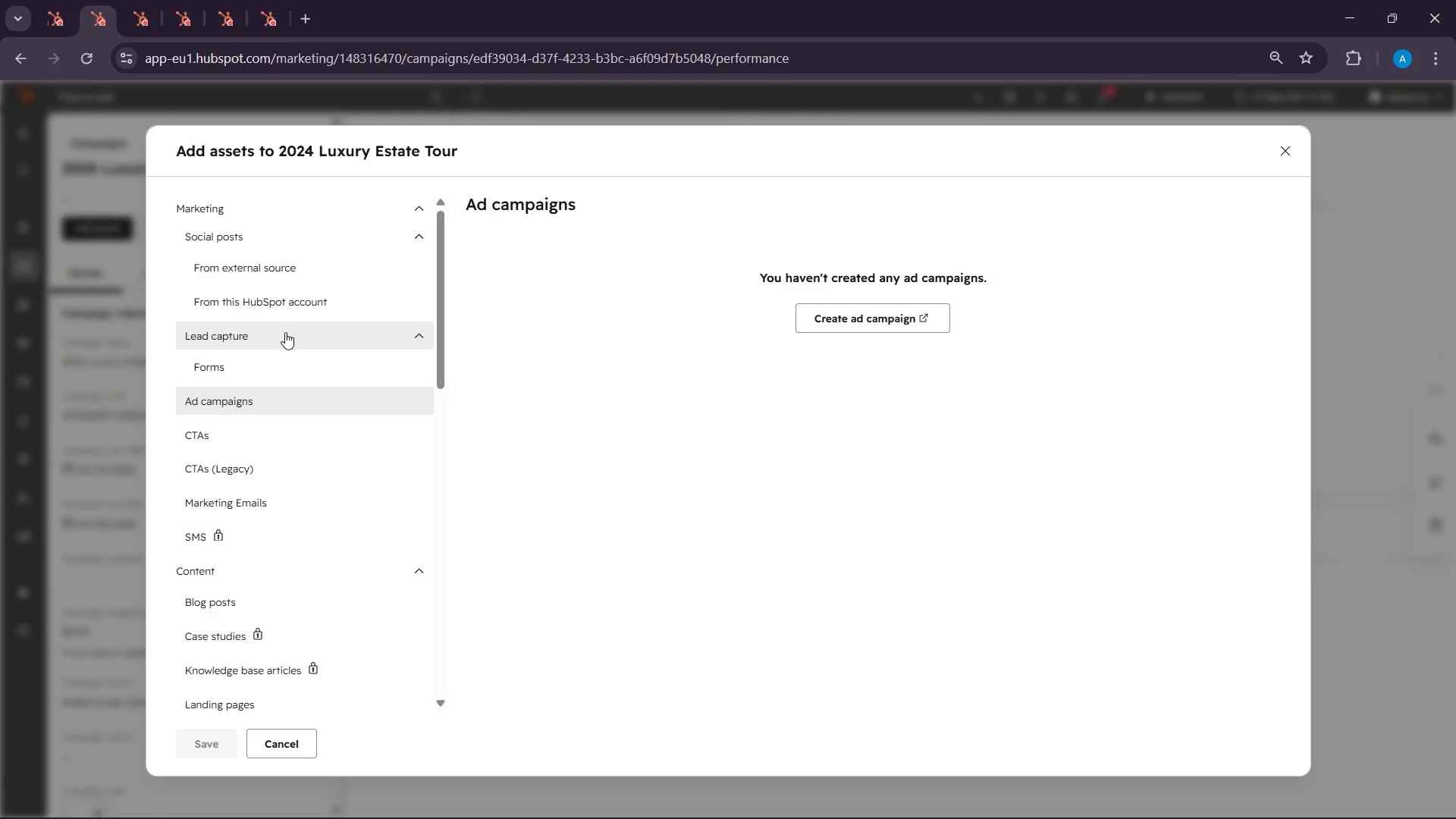 
left_click([285, 332])
 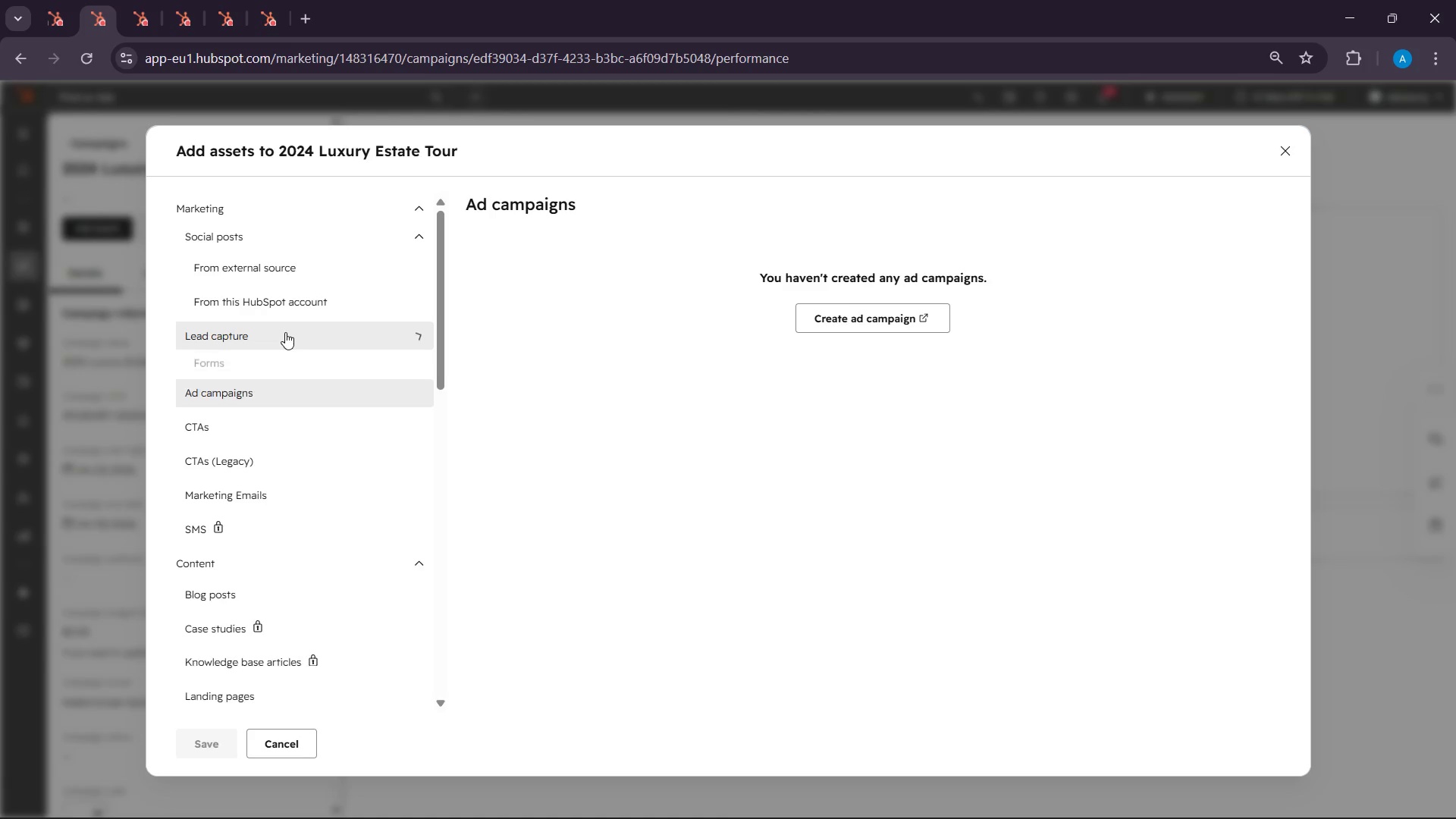 
left_click([285, 332])
 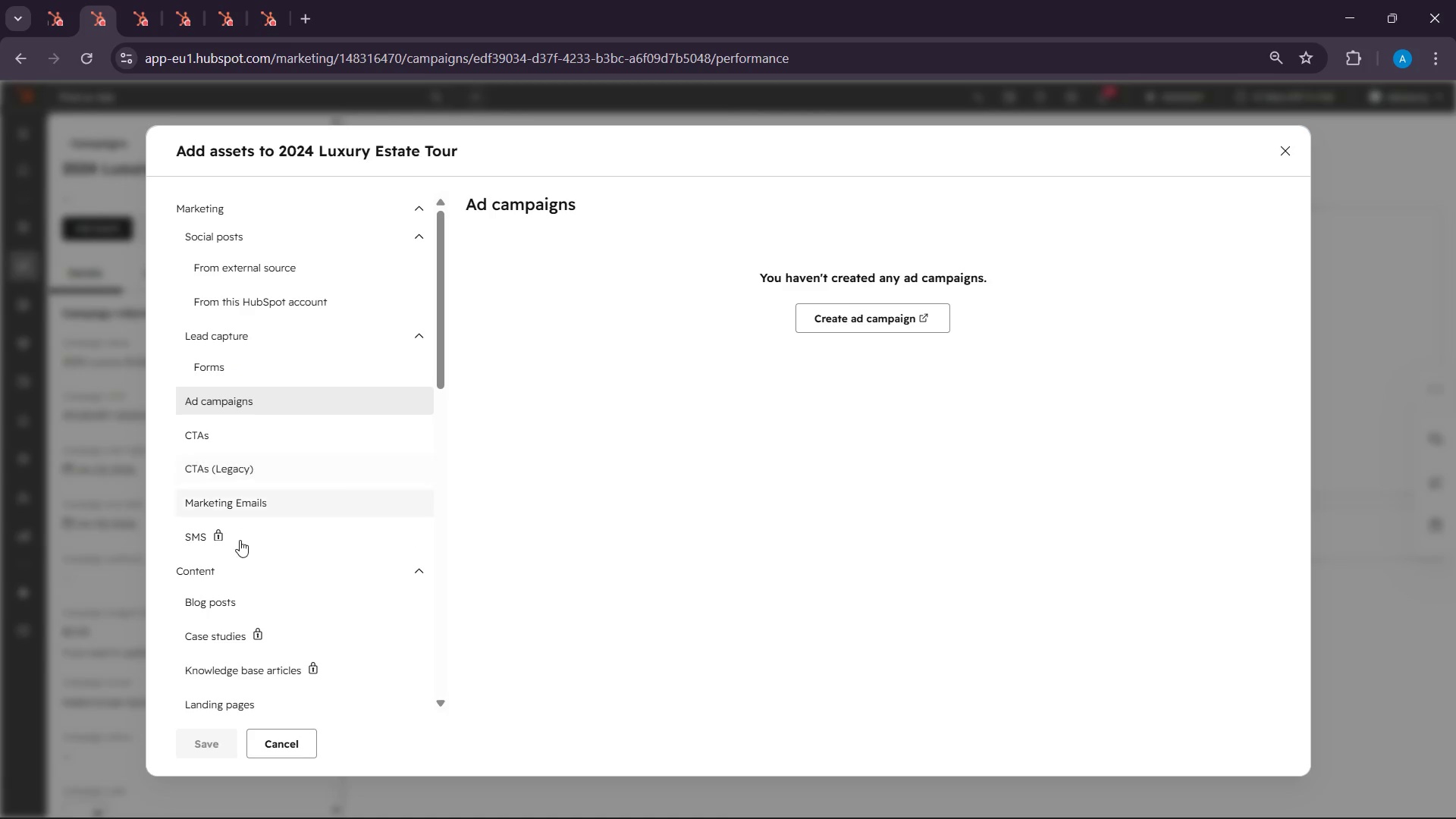 
scroll: coordinate [275, 661], scroll_direction: down, amount: 20.0
 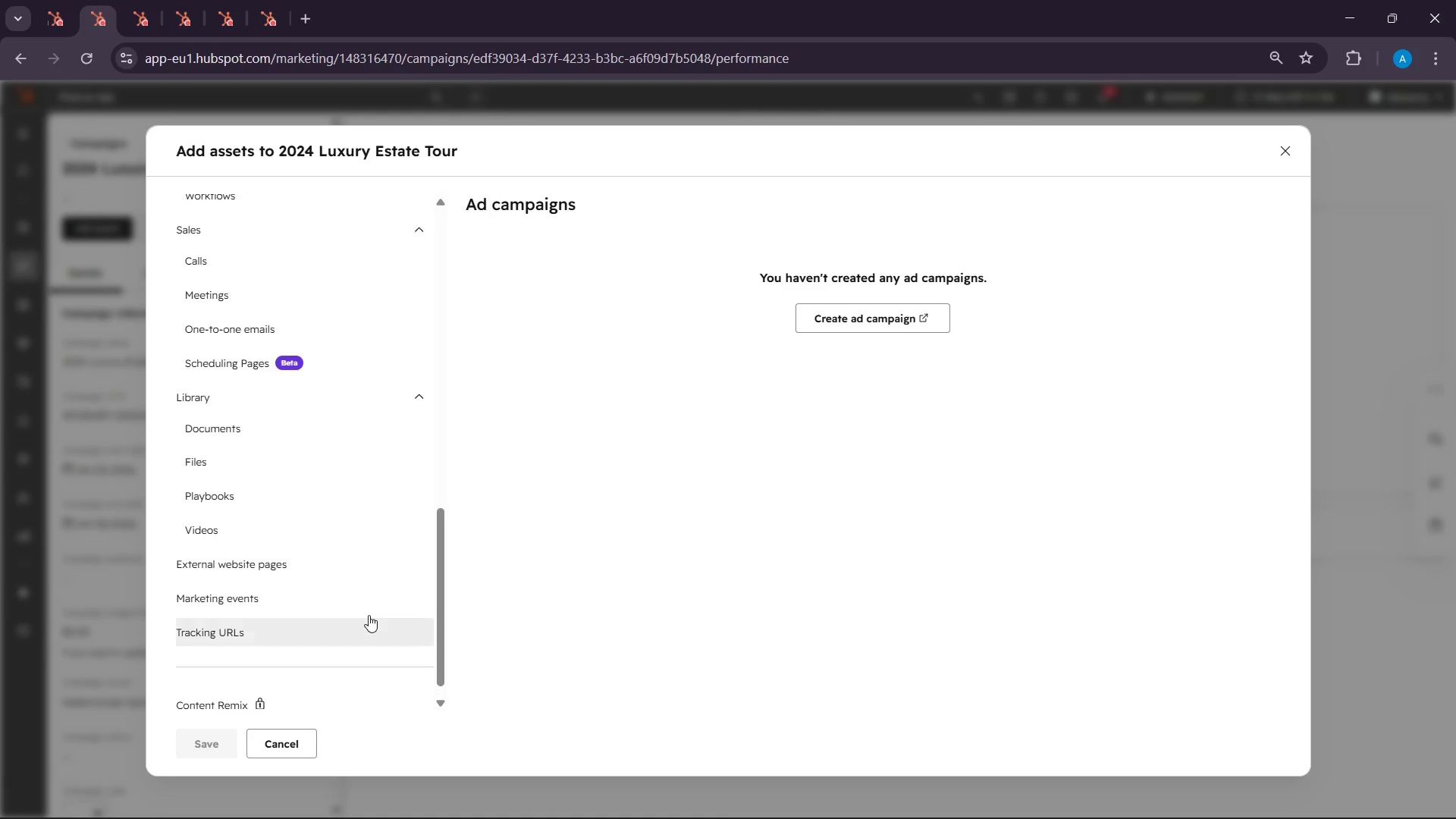 
scroll: coordinate [356, 581], scroll_direction: up, amount: 17.0
 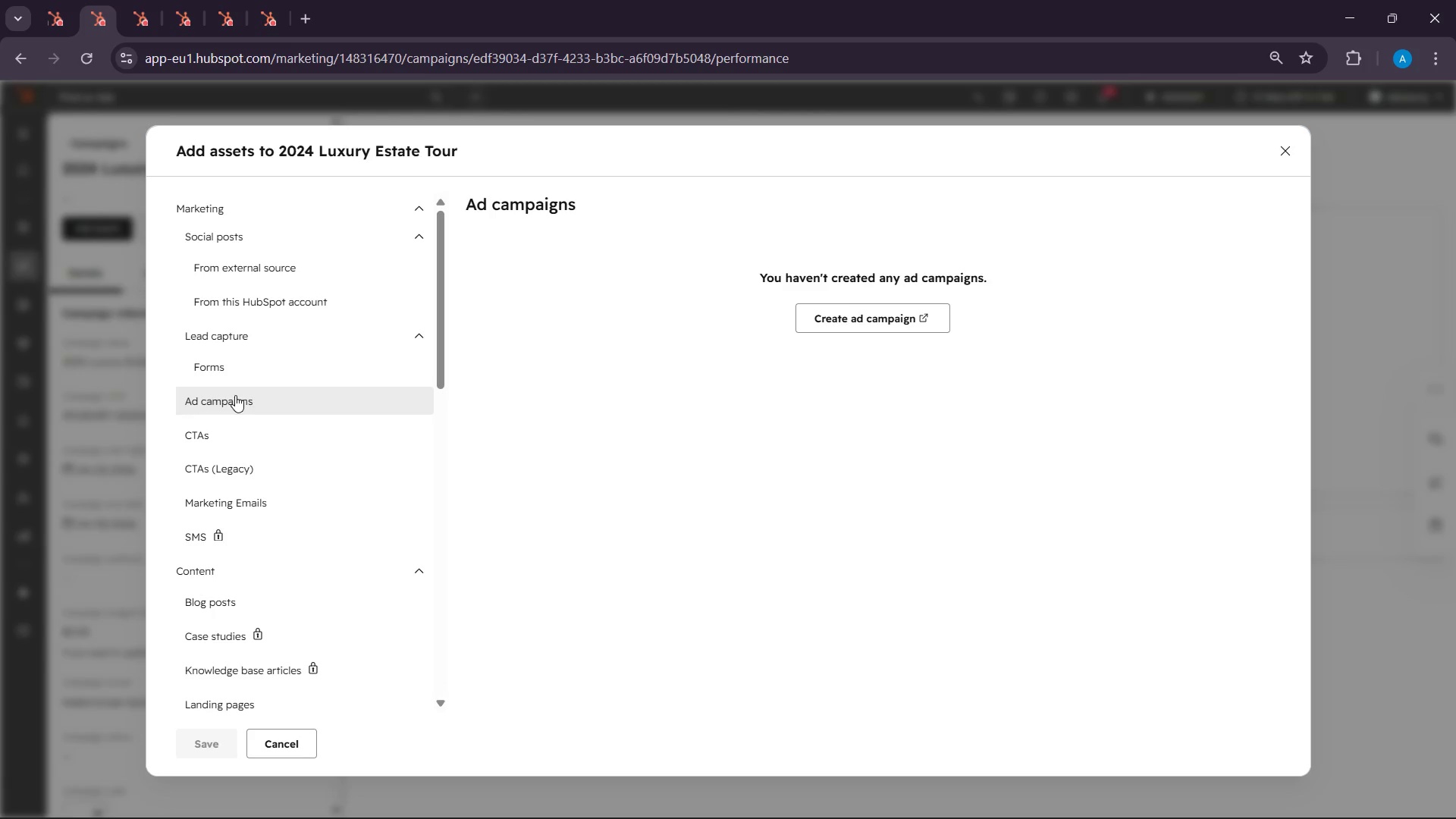 
wait(7.21)
 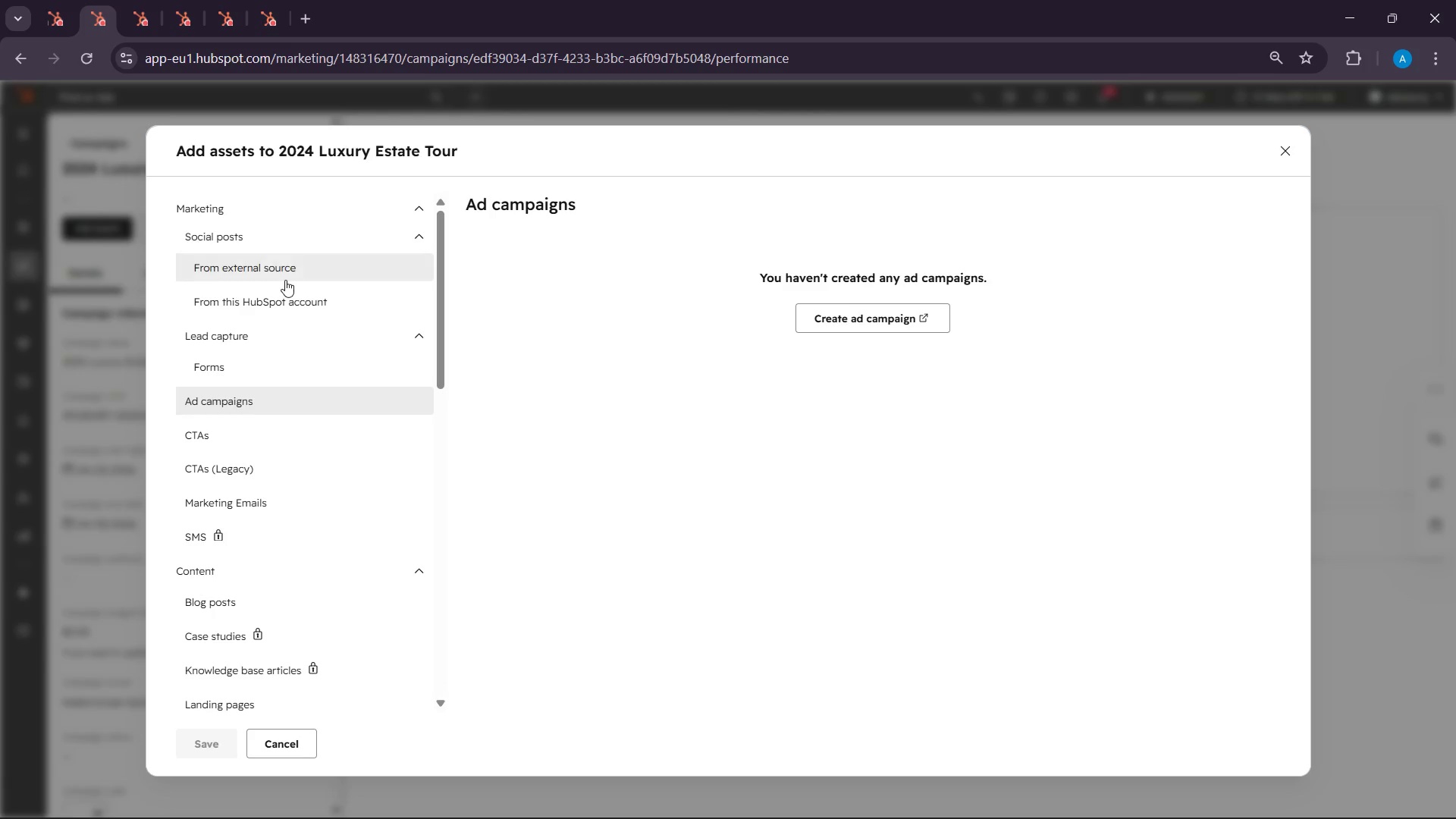 
left_click([259, 325])
 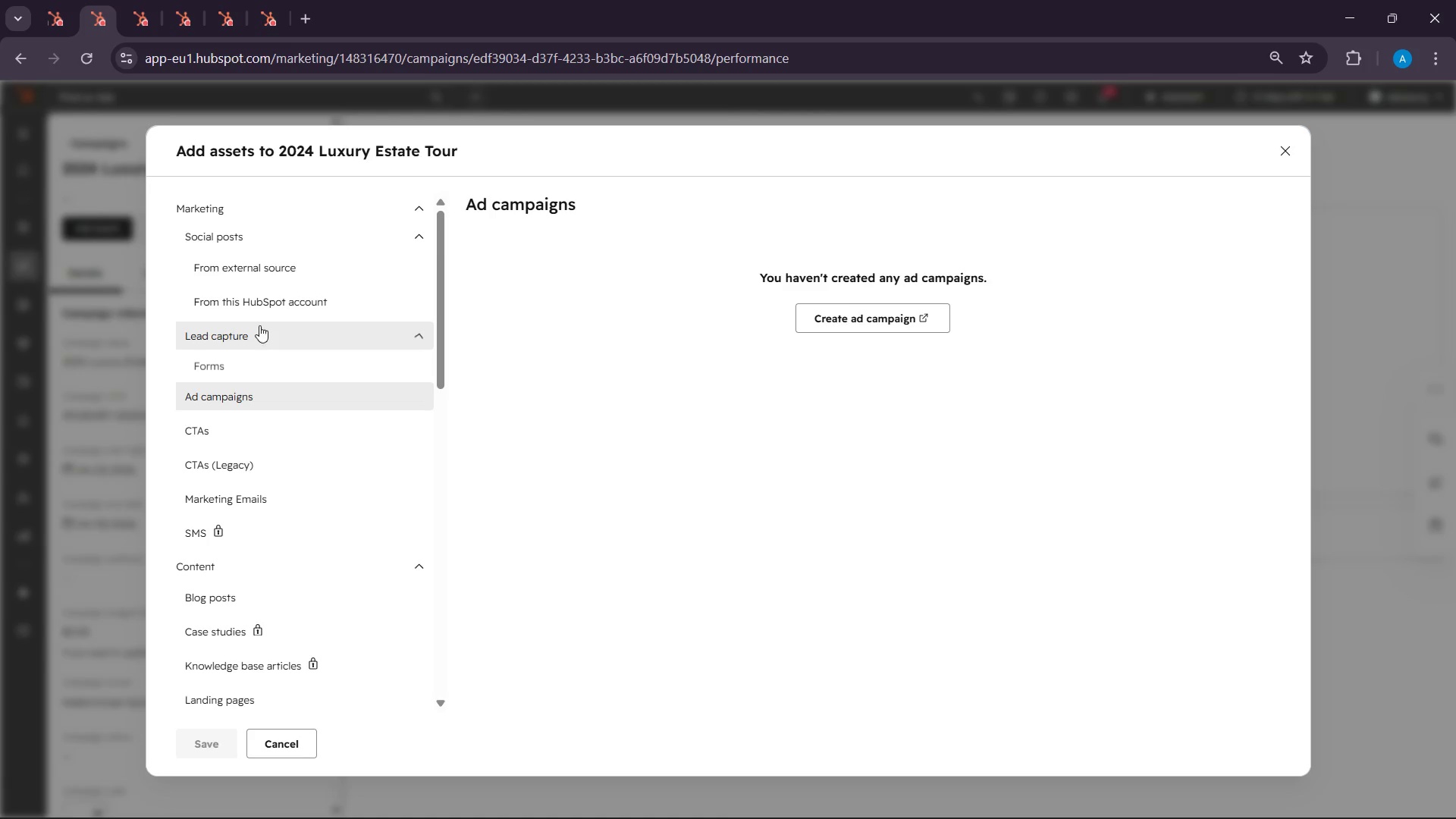 
left_click([259, 325])
 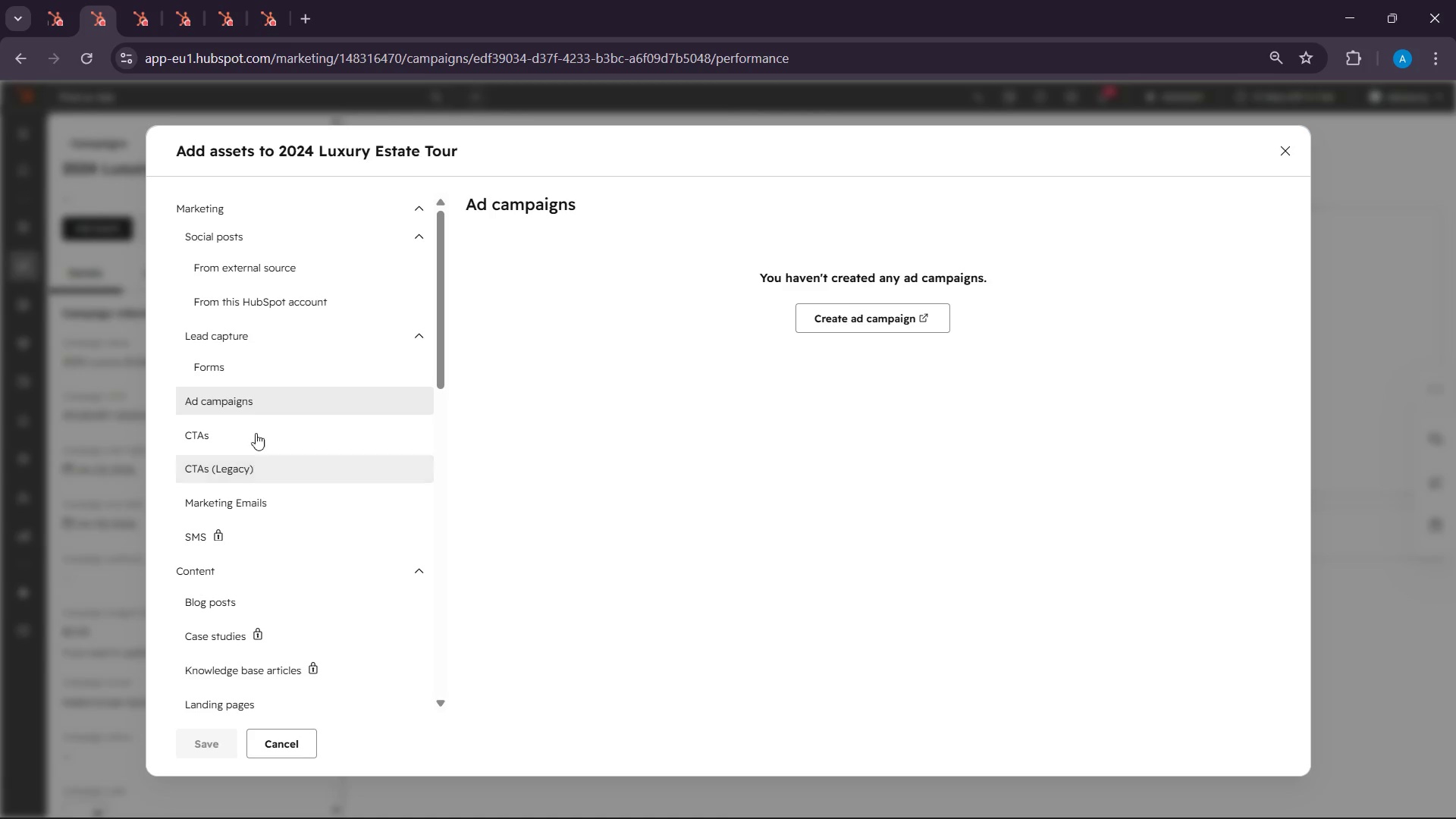 
scroll: coordinate [246, 548], scroll_direction: down, amount: 5.0
 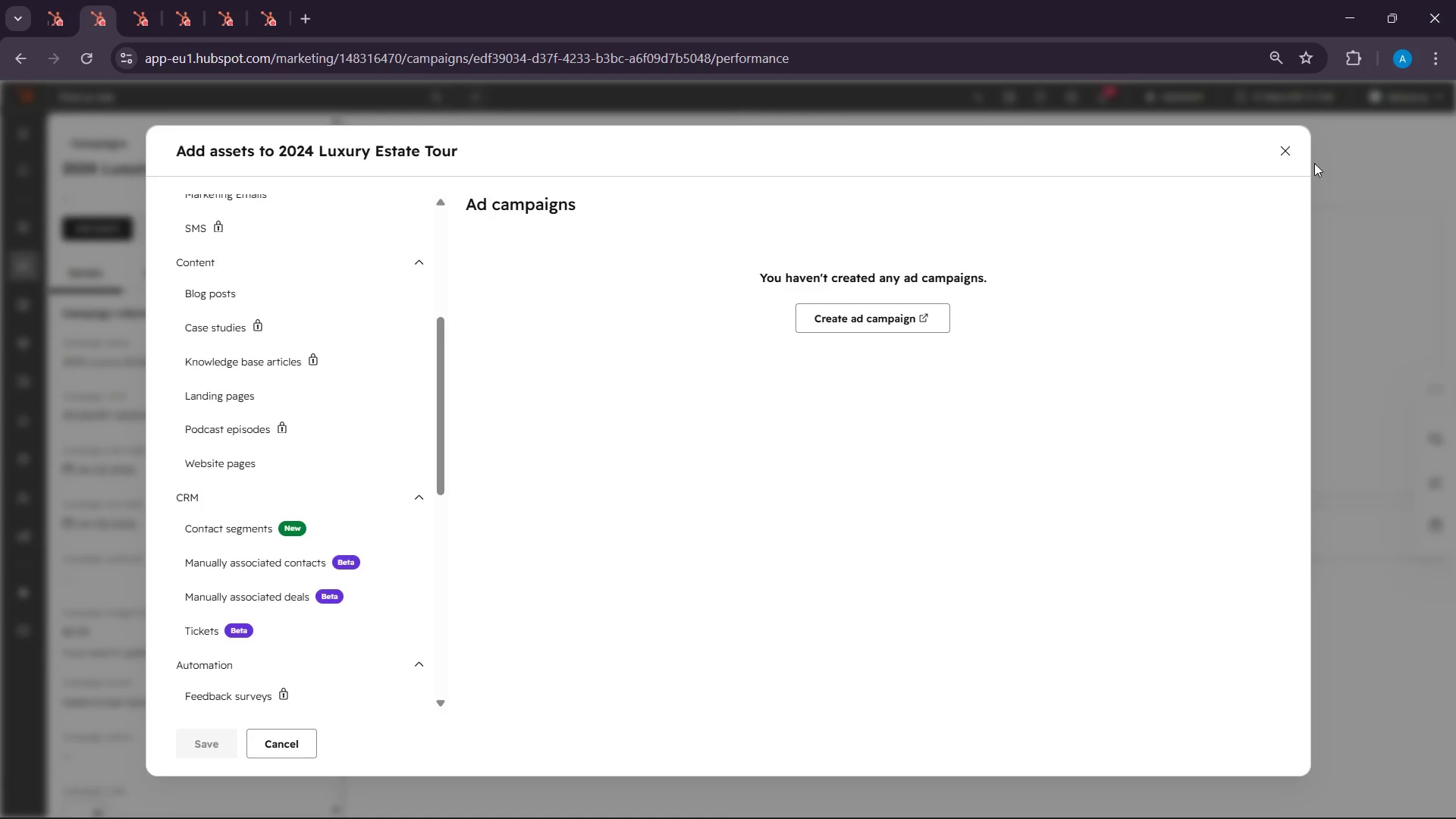 
wait(60.22)
 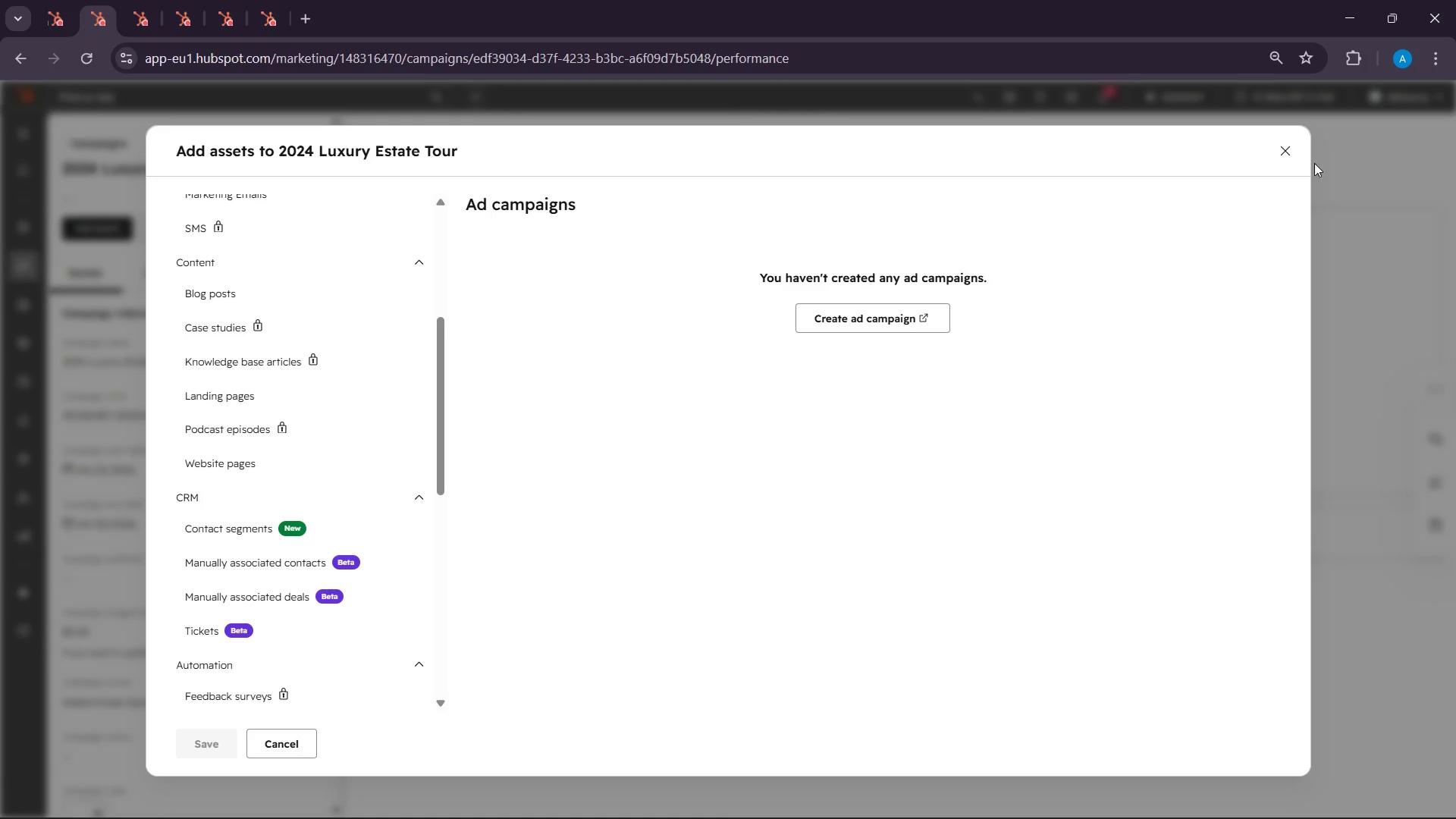 
left_click([738, 403])
 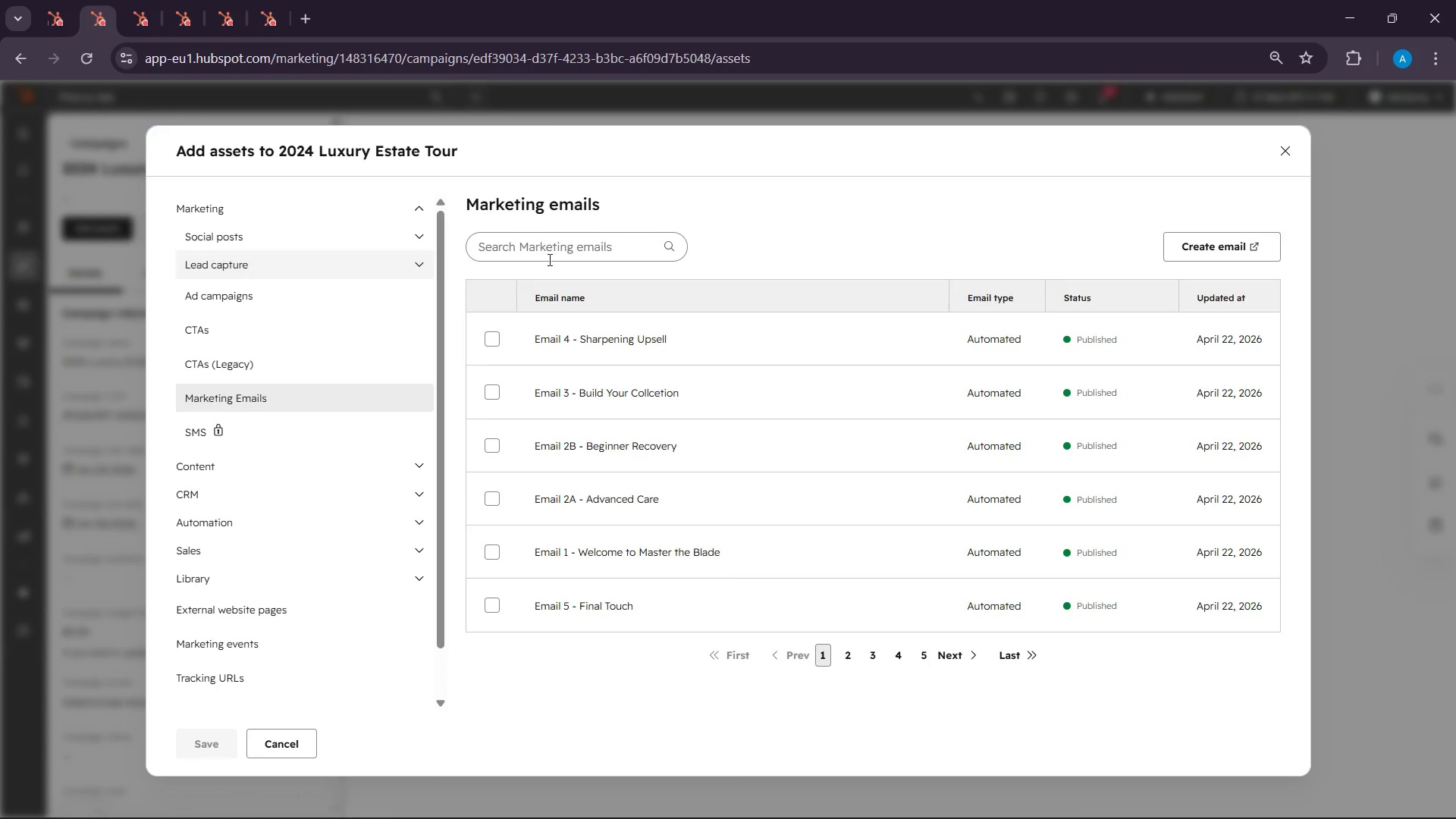 
scroll: coordinate [574, 543], scroll_direction: down, amount: 4.0
 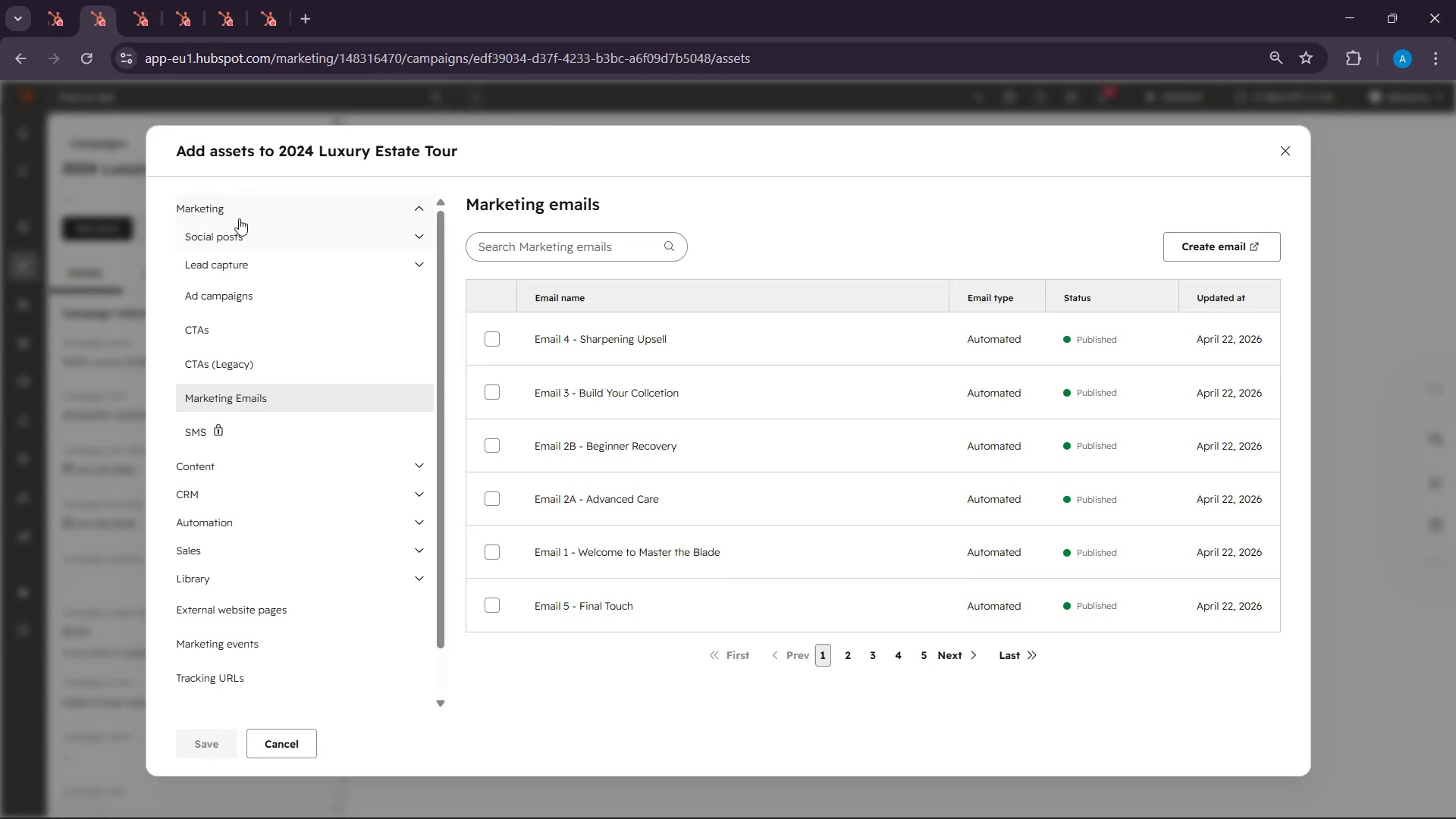 
left_click([239, 218])
 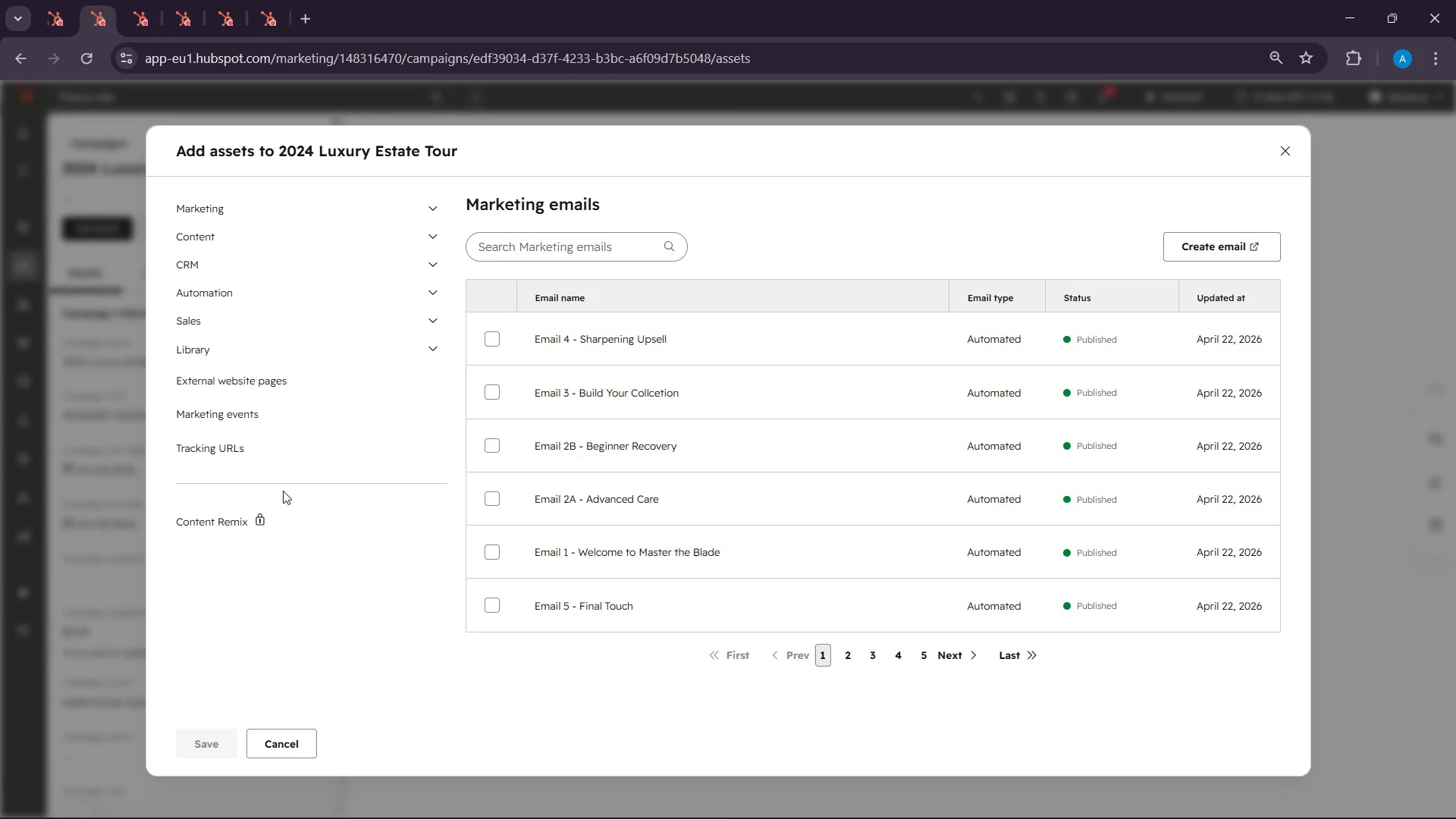 
scroll: coordinate [252, 550], scroll_direction: down, amount: 3.0
 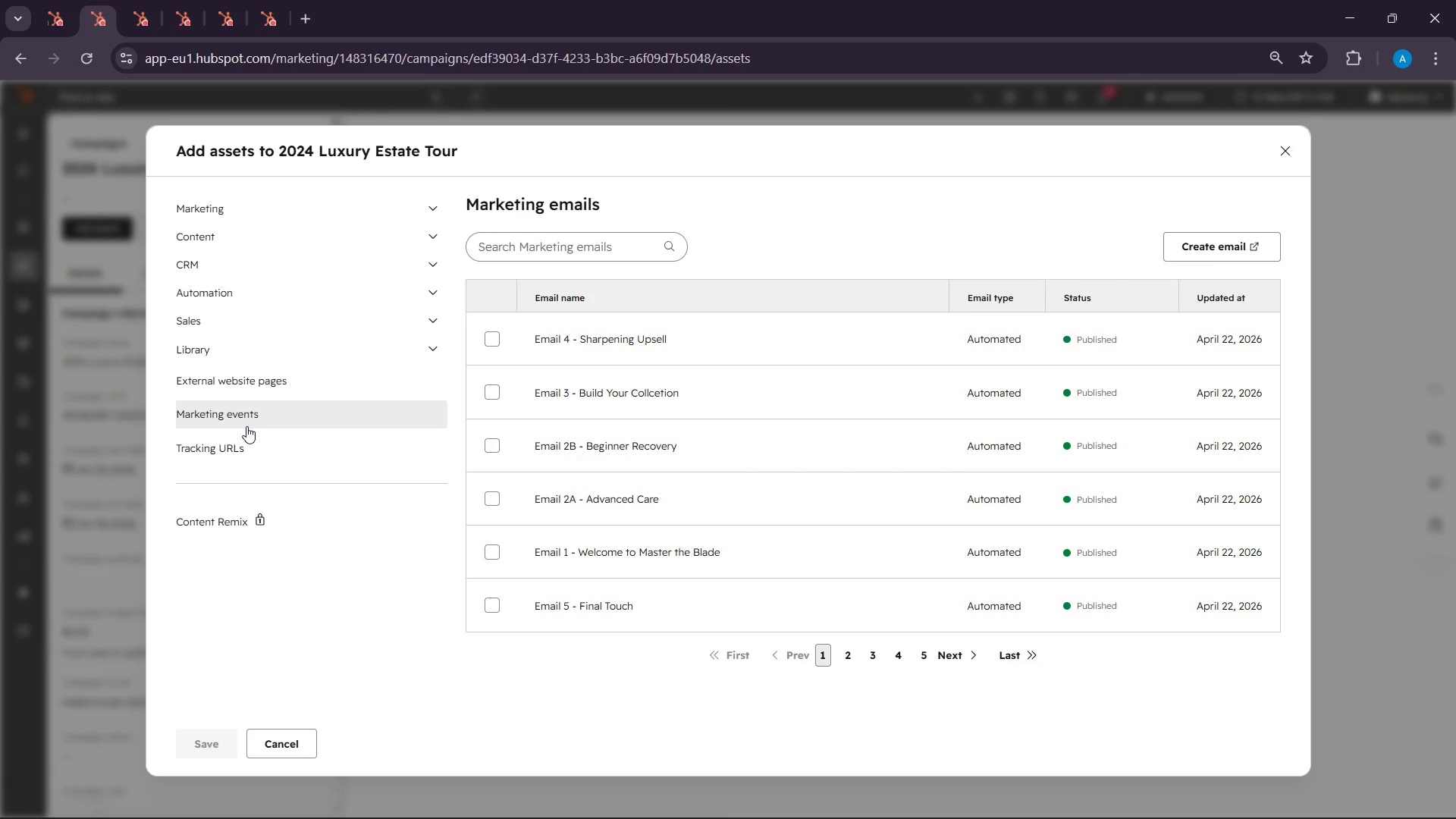 
left_click([234, 322])
 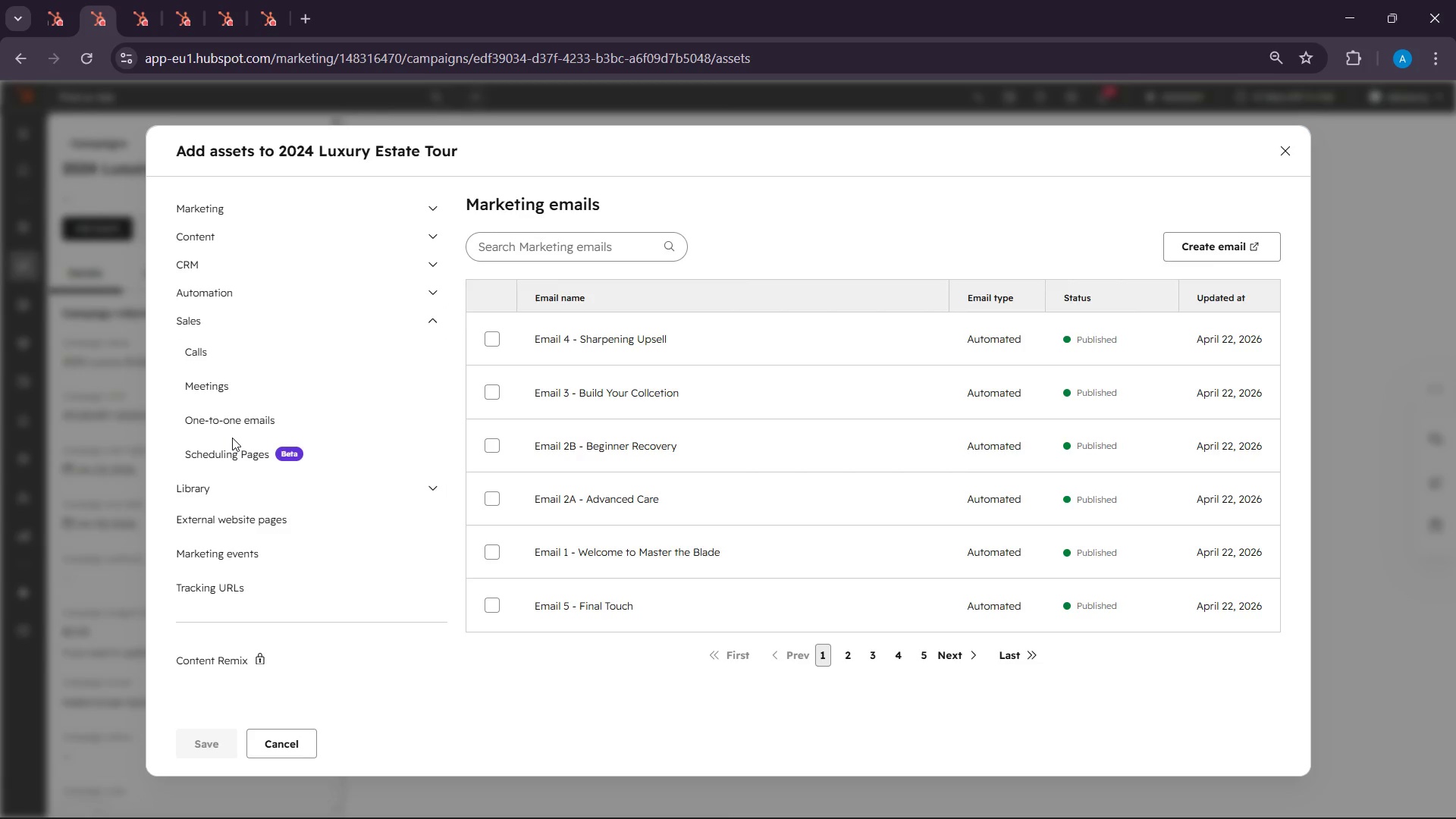 
wait(9.61)
 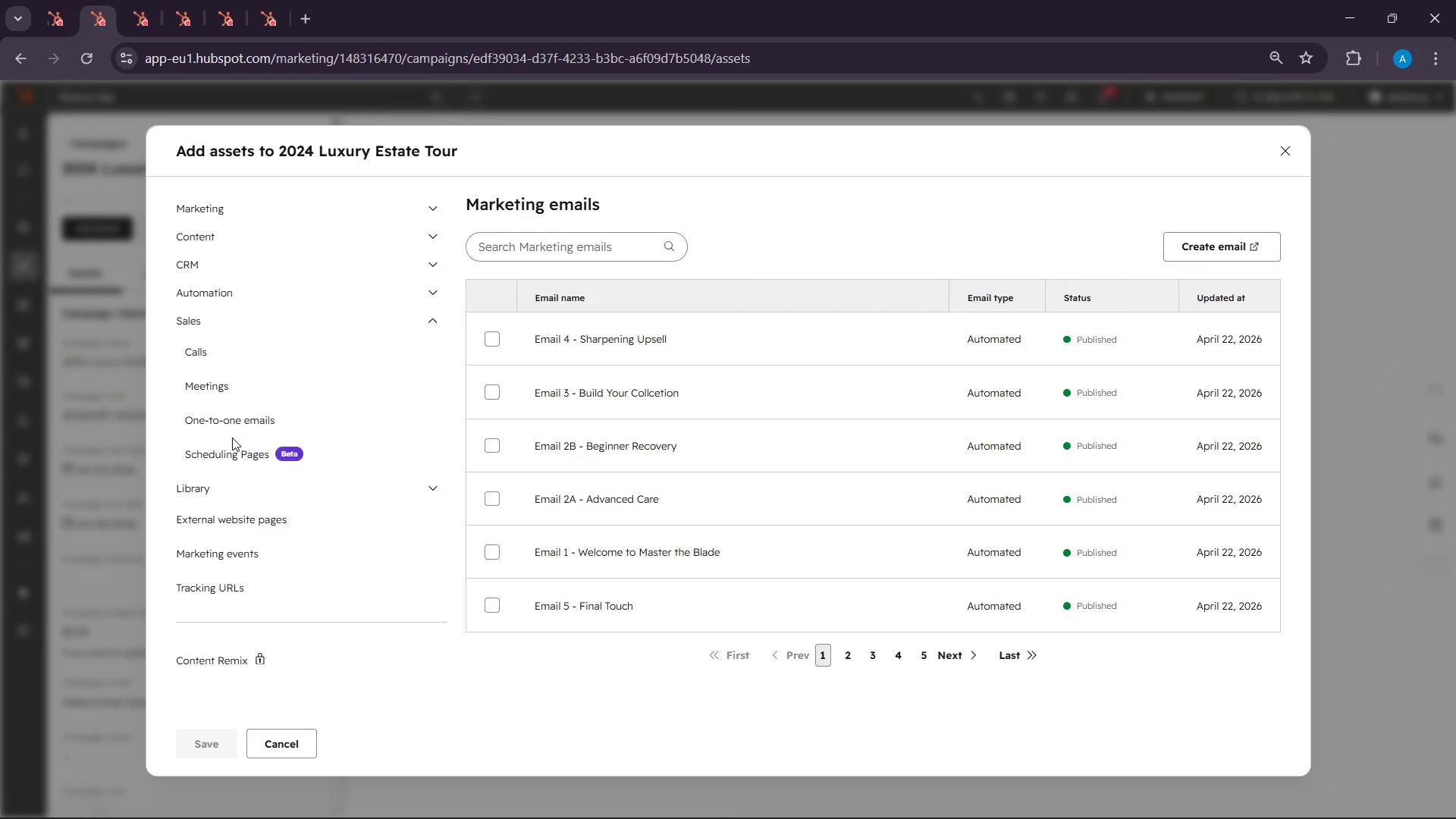 
left_click([235, 479])
 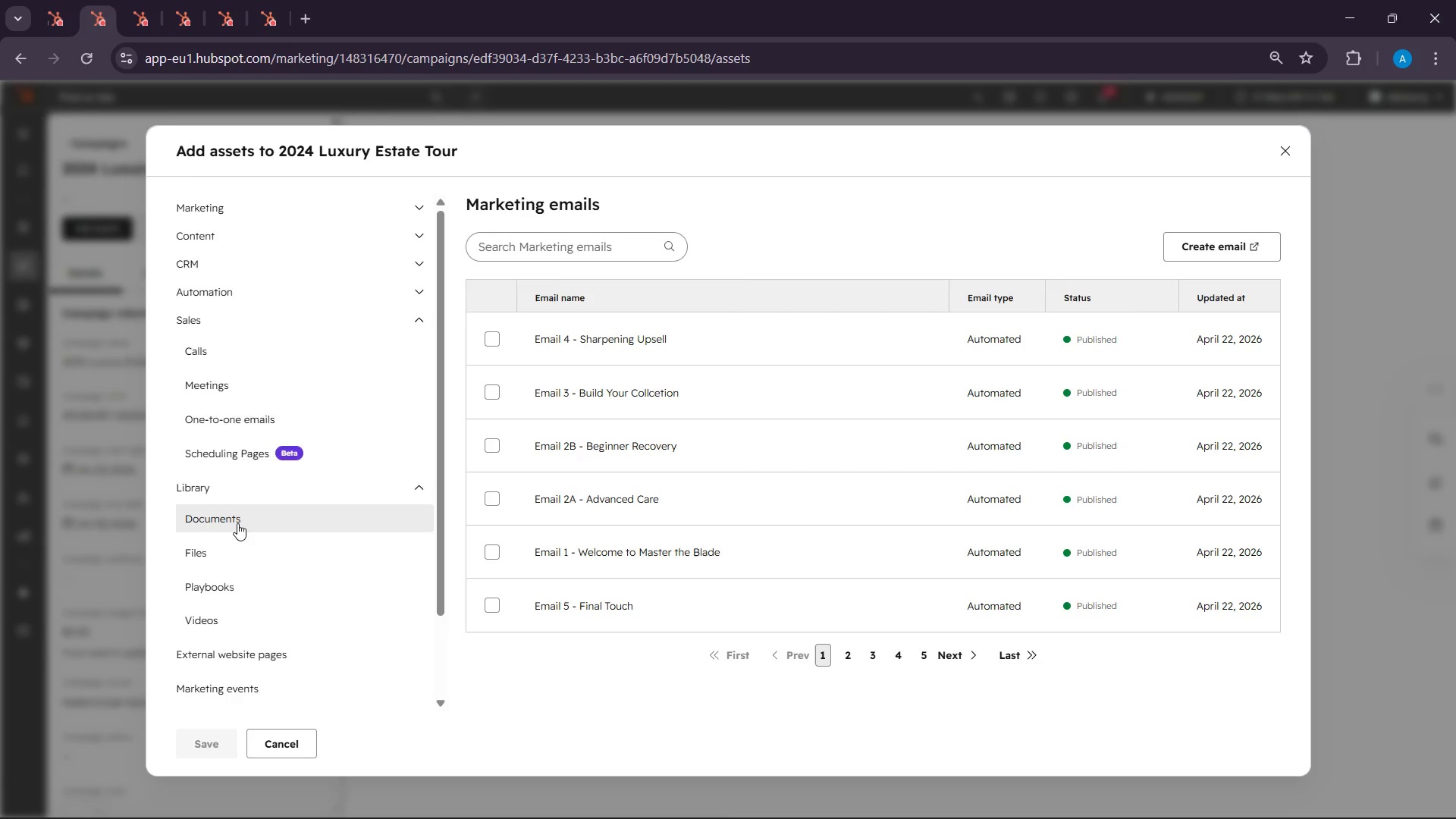 
scroll: coordinate [239, 525], scroll_direction: down, amount: 6.0
 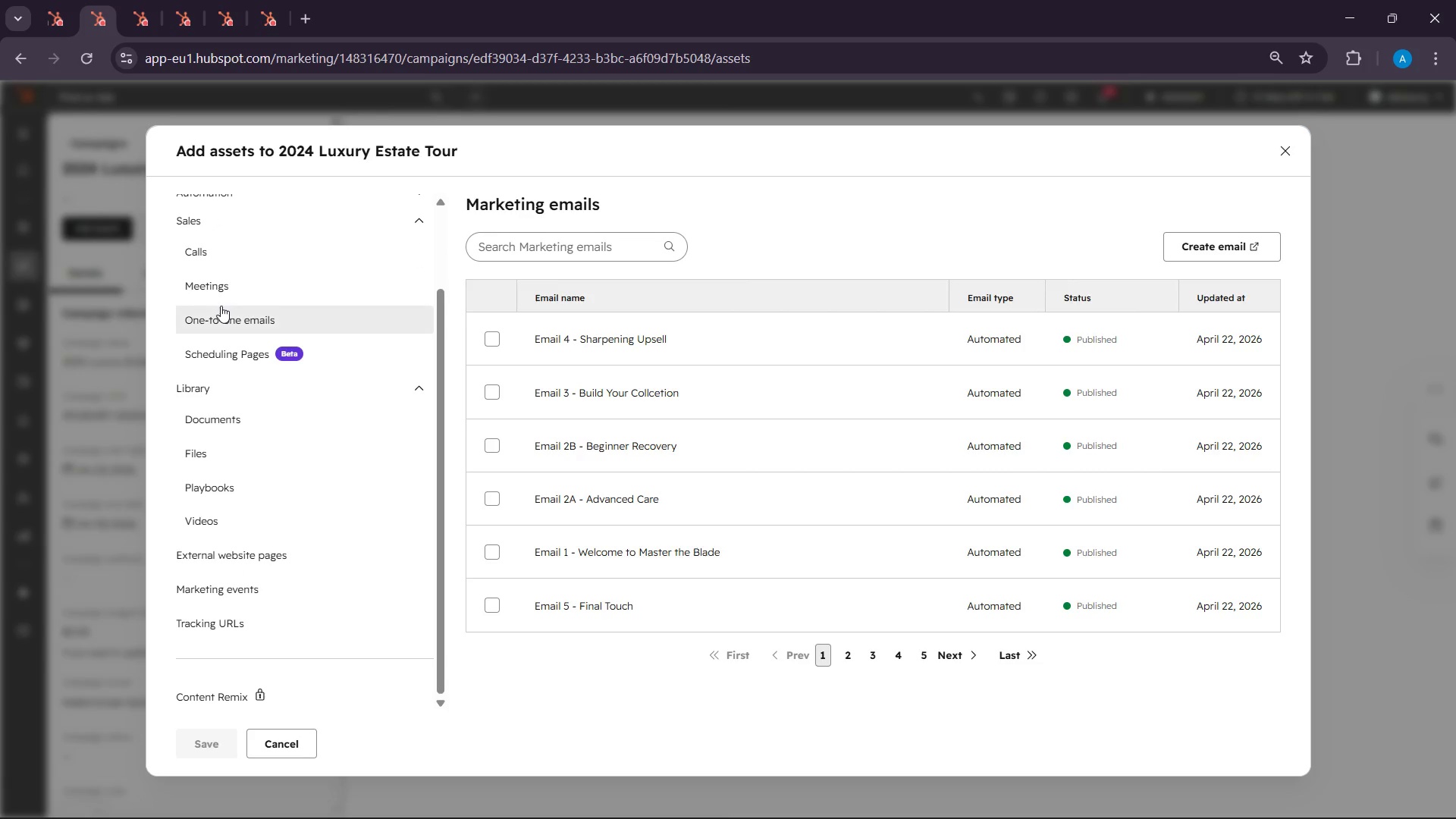 
scroll: coordinate [221, 306], scroll_direction: up, amount: 2.0
 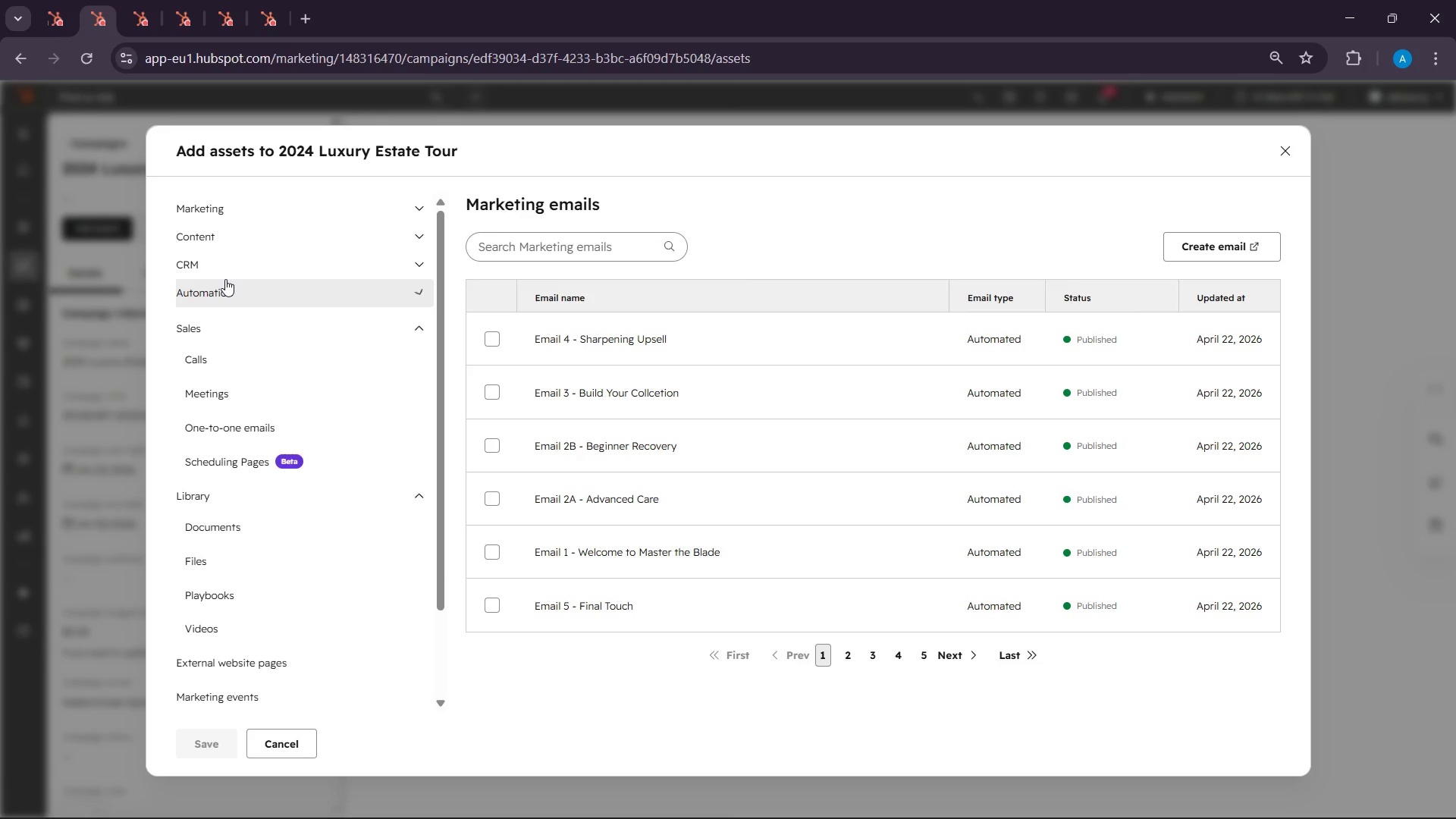 
left_click([225, 279])
 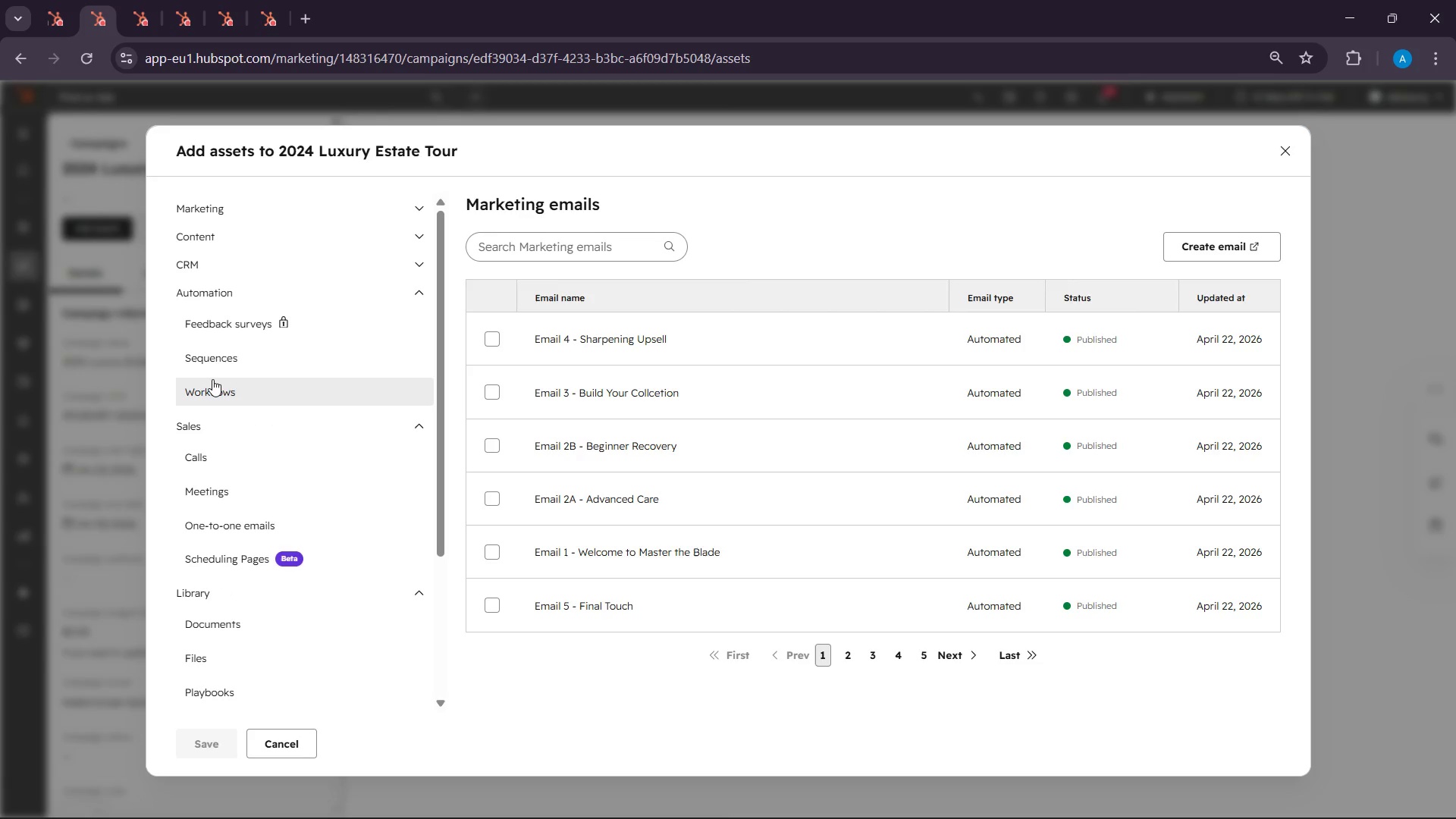 
scroll: coordinate [212, 379], scroll_direction: up, amount: 4.0
 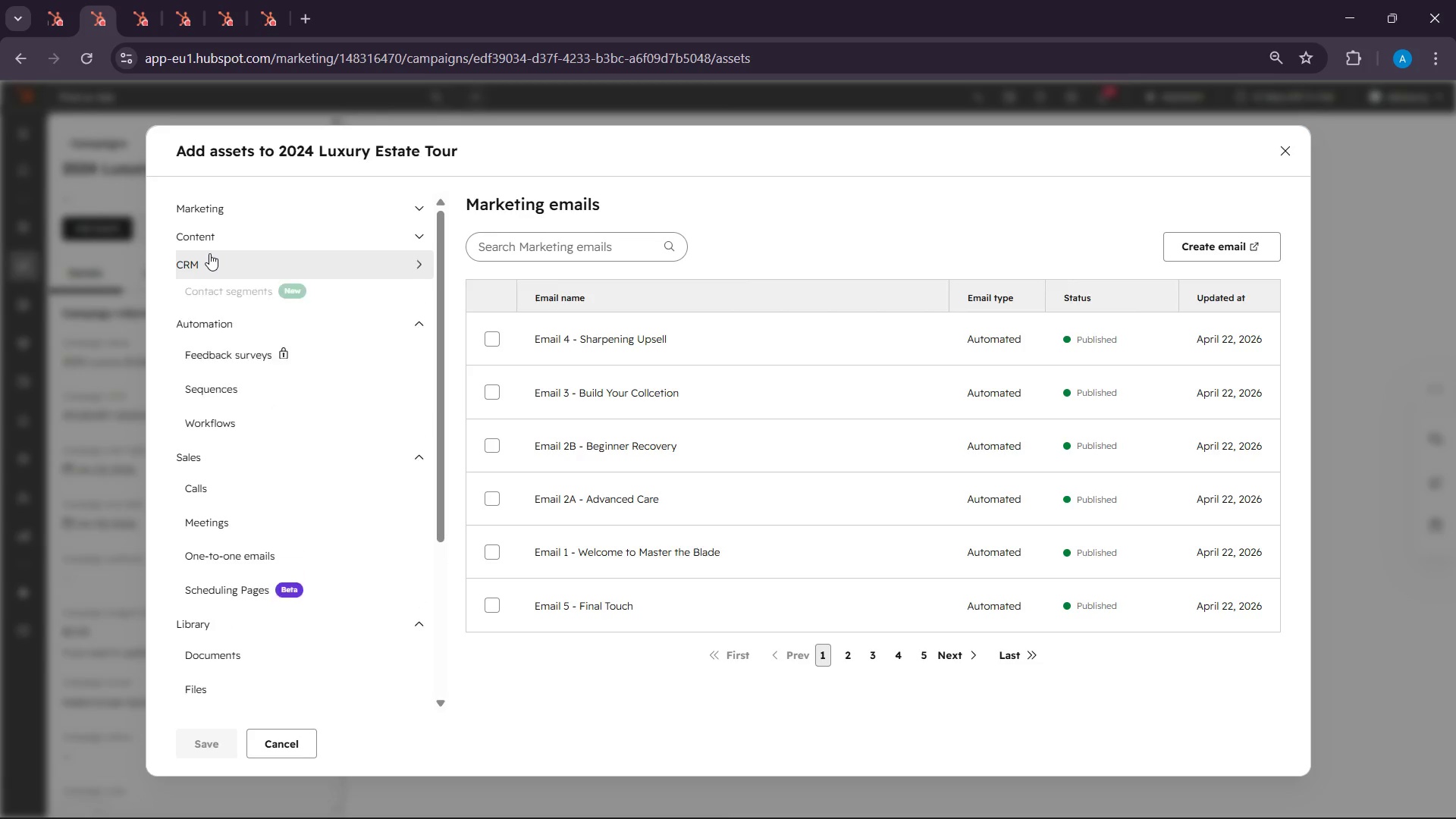 
left_click([209, 253])
 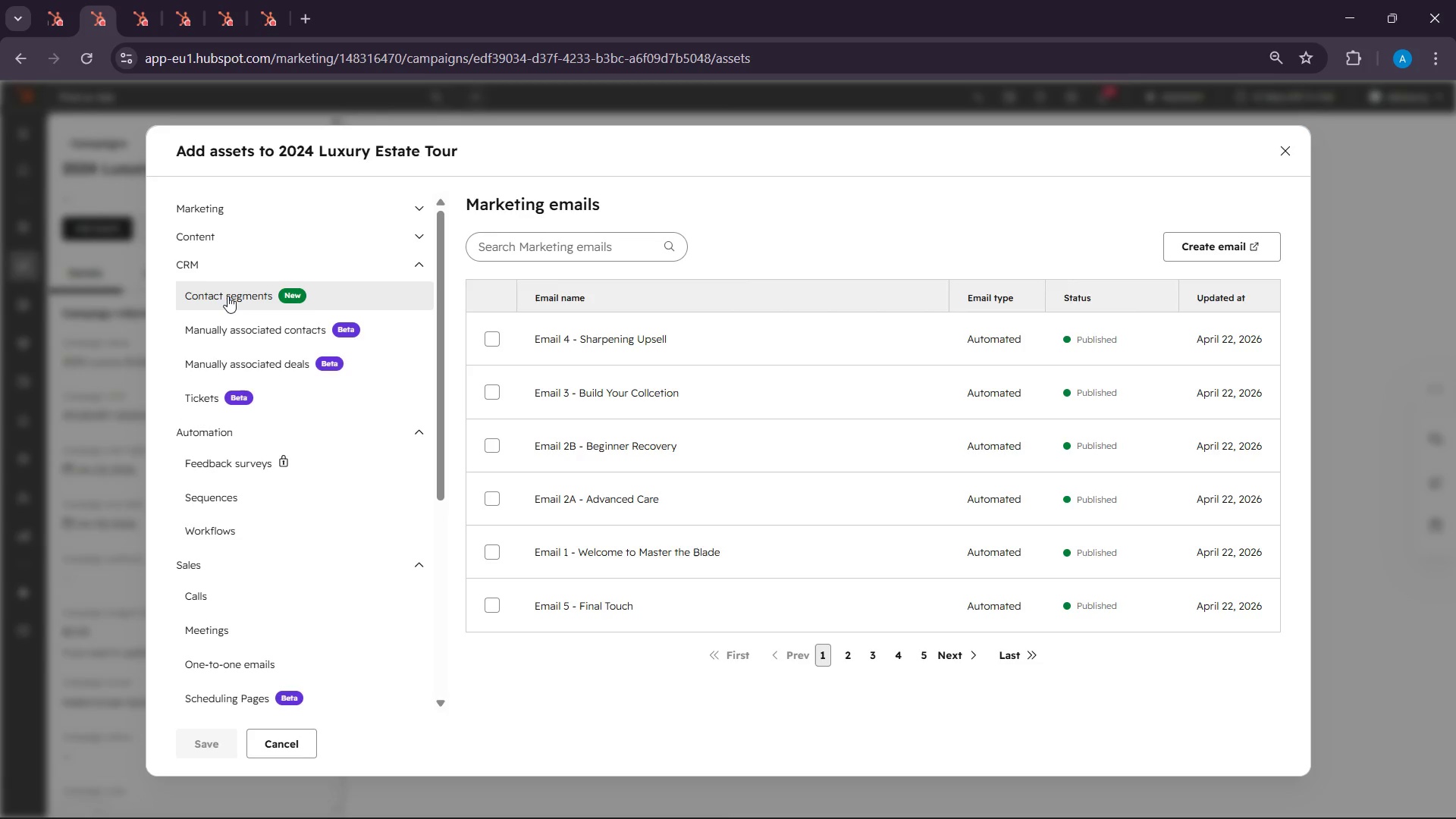 
left_click([228, 296])
 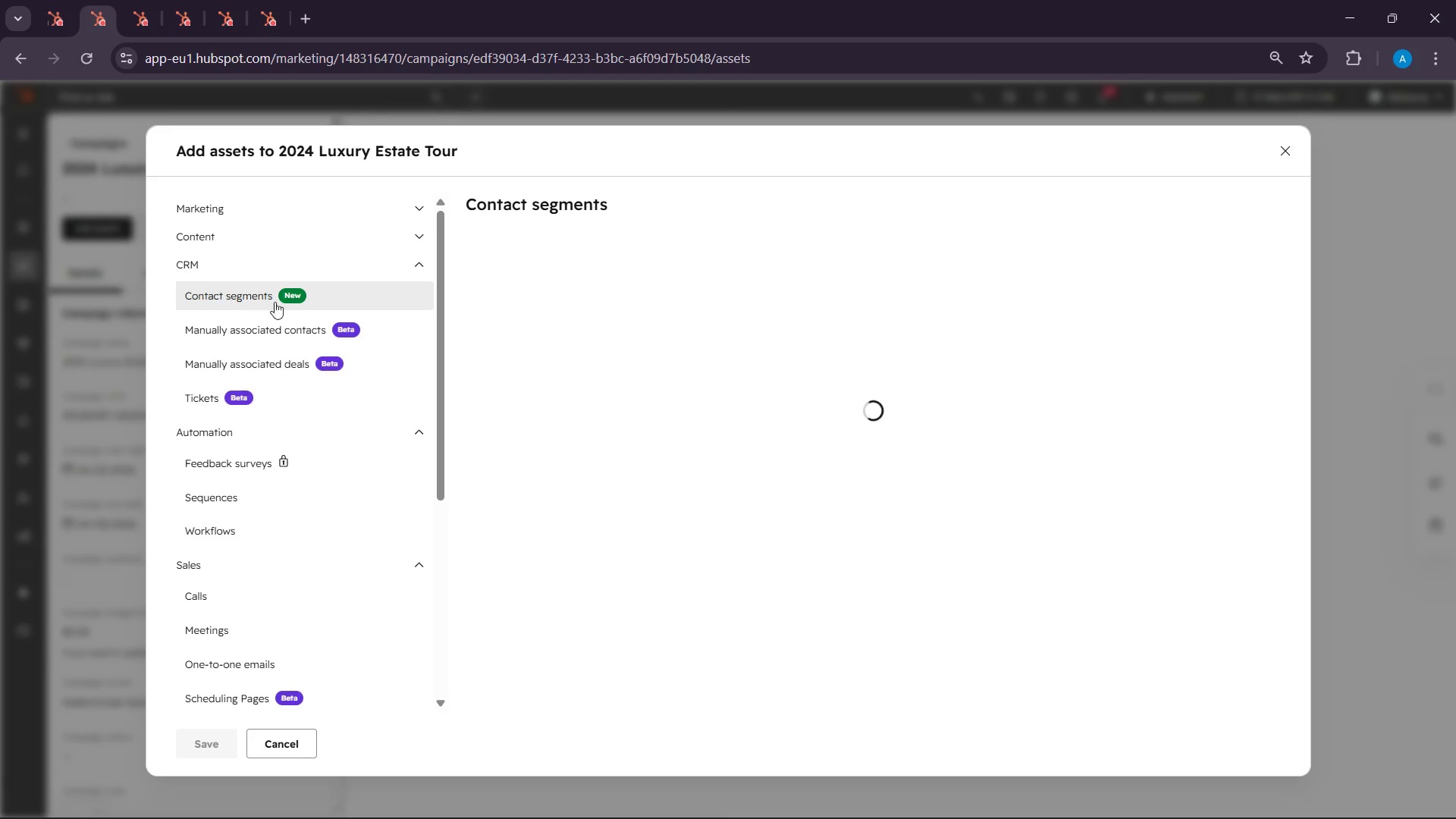 
mouse_move([583, 353])
 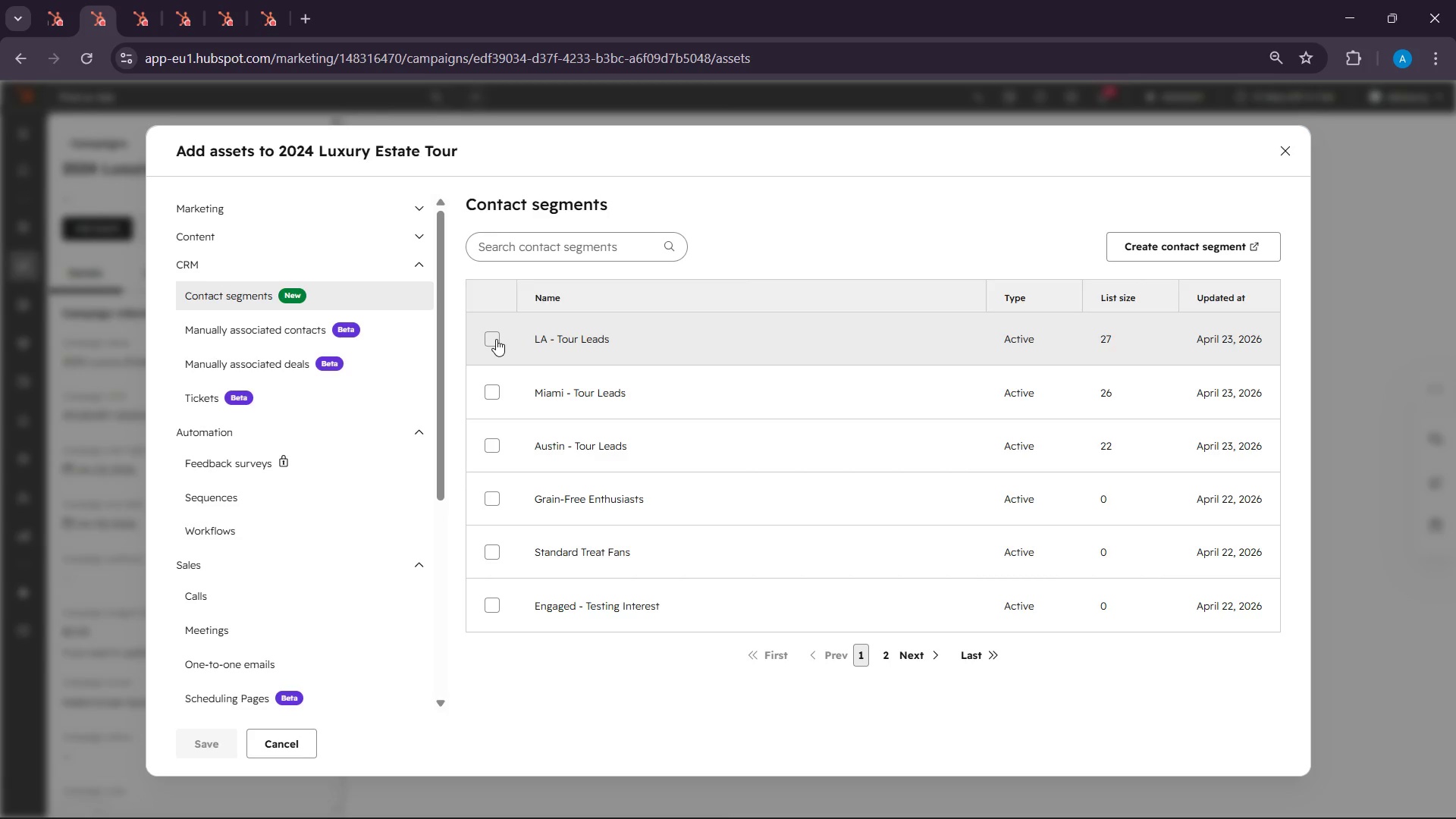 
left_click([496, 339])
 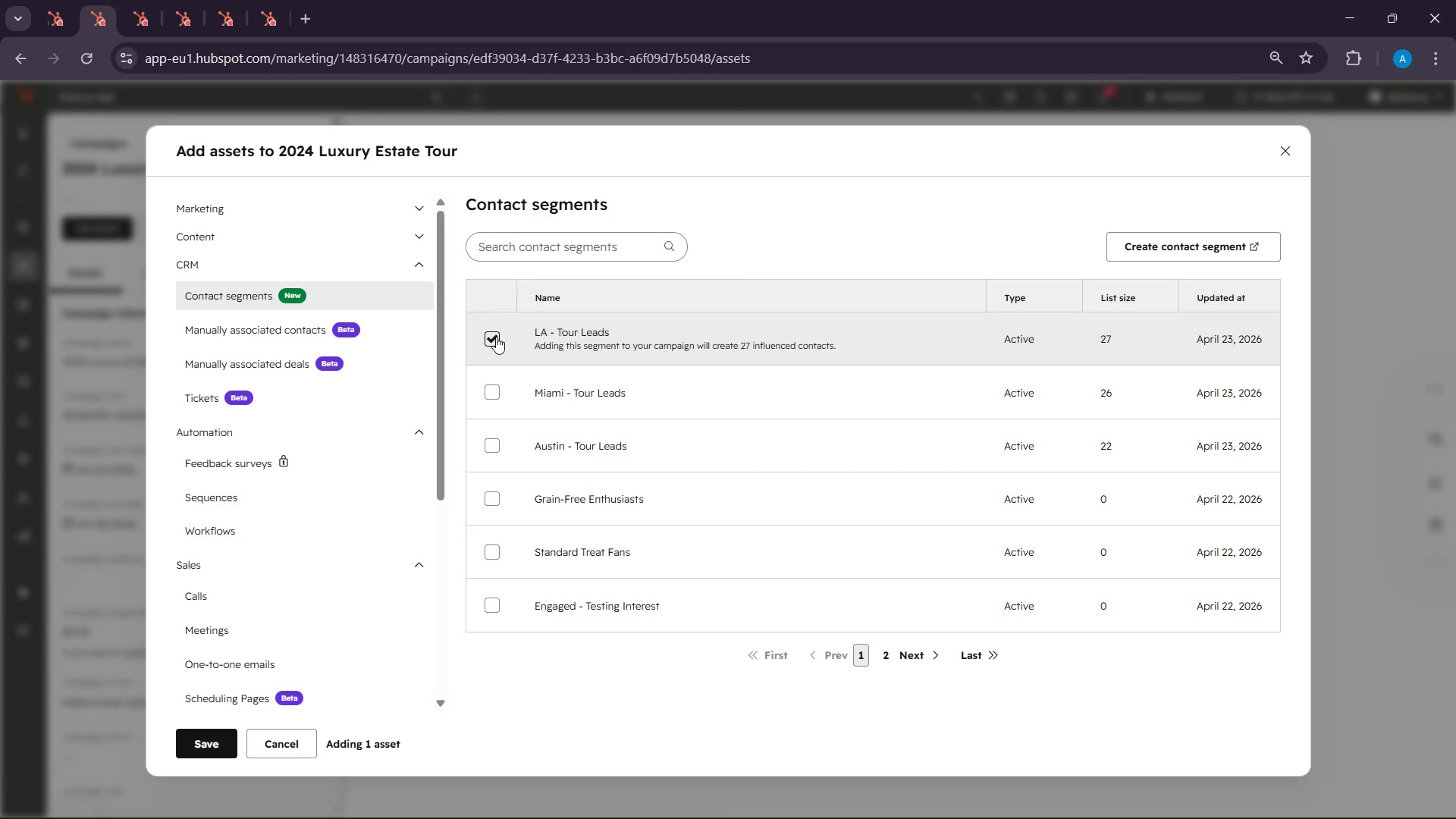 
wait(14.09)
 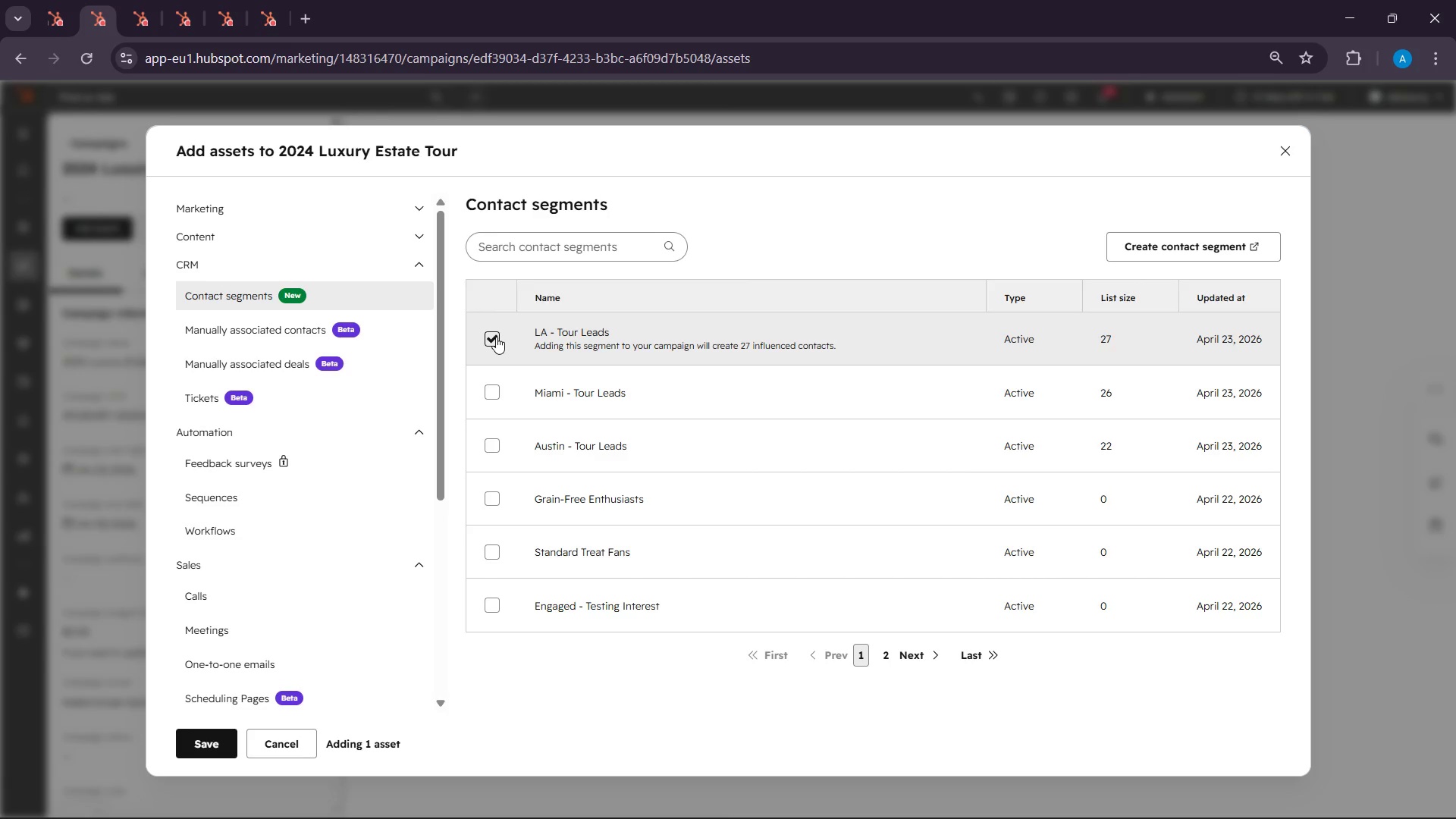 
left_click([488, 389])
 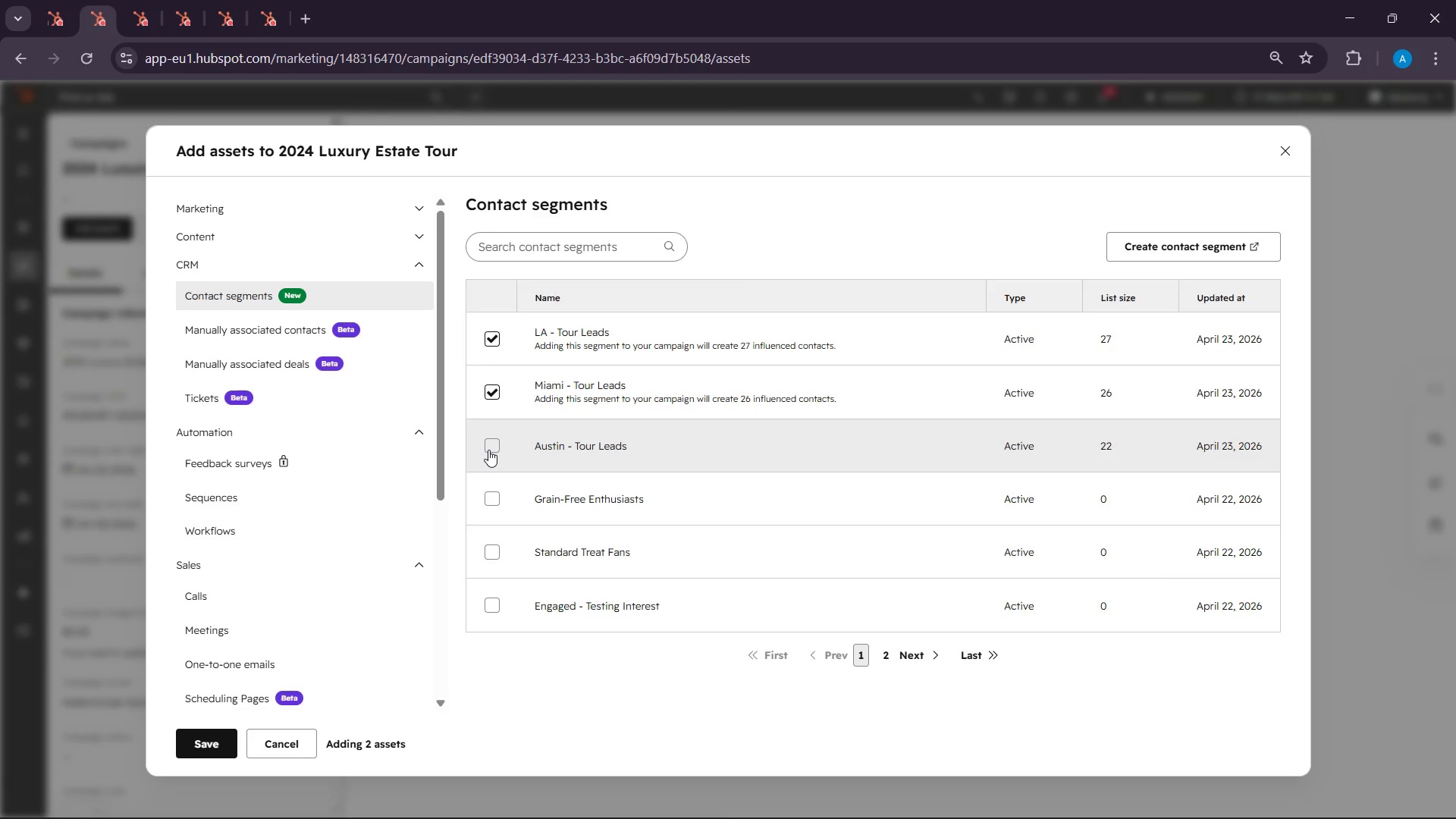 
left_click([488, 450])
 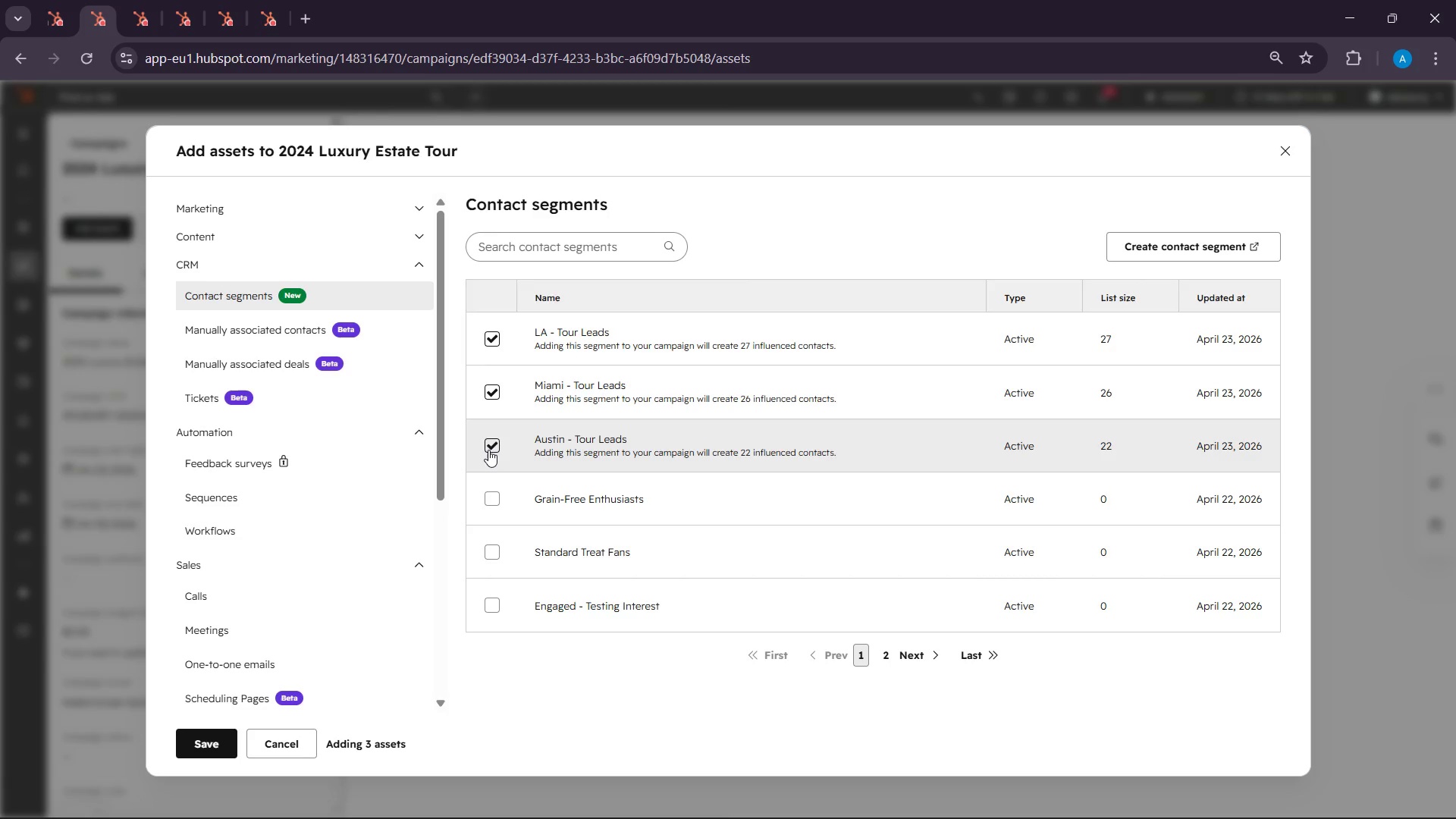 
wait(91.34)
 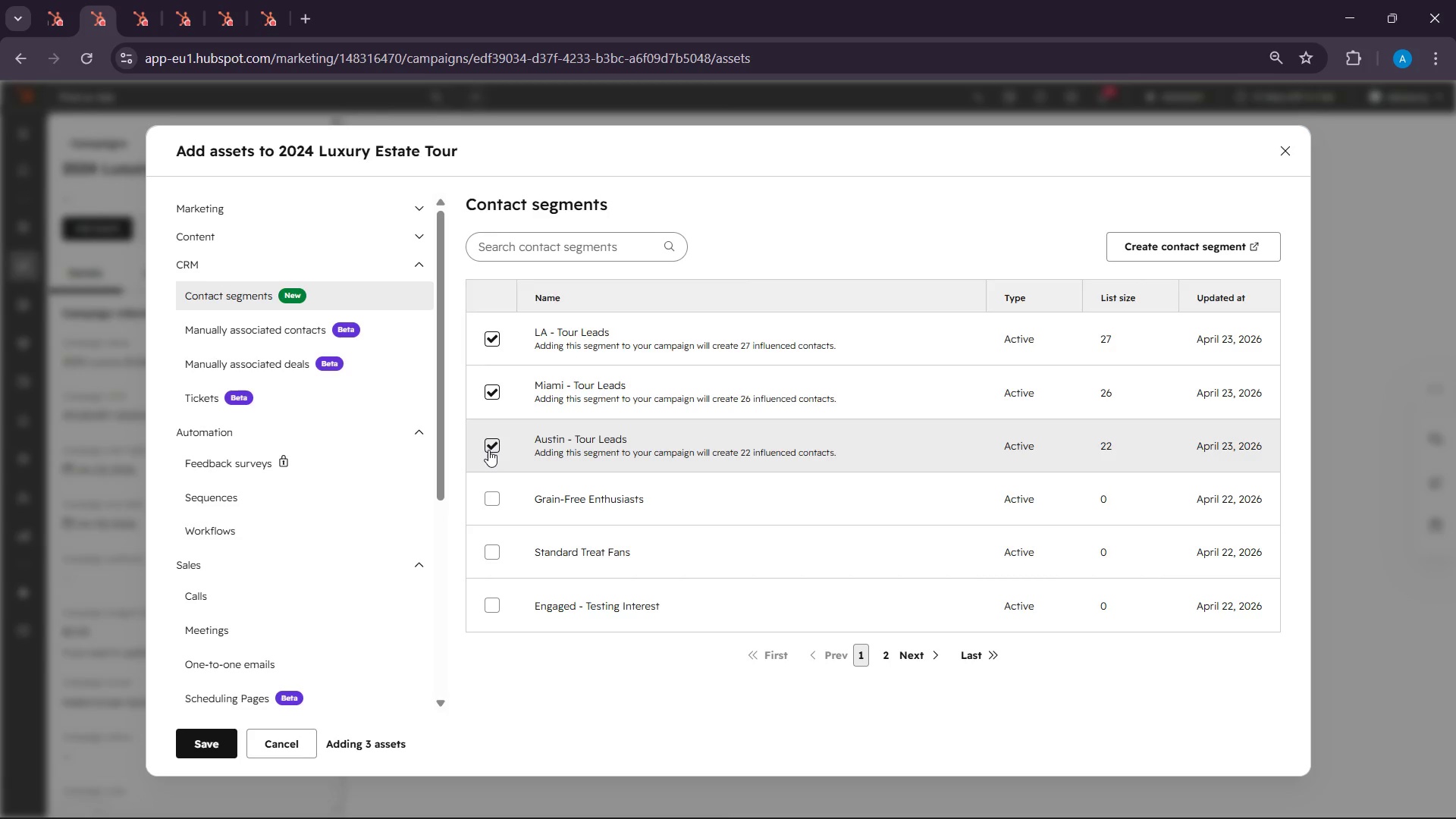 
left_click([204, 745])
 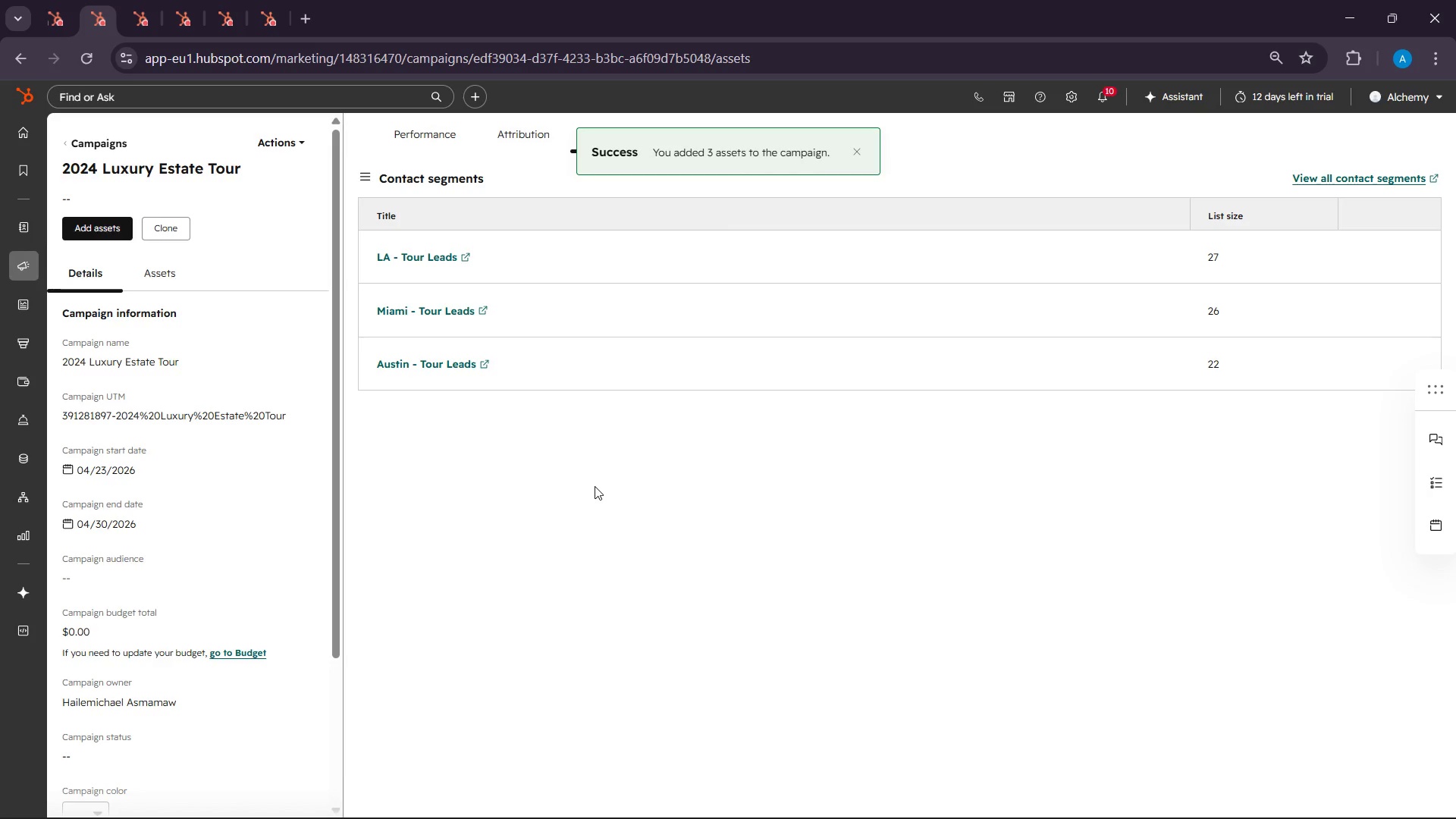 
wait(5.61)
 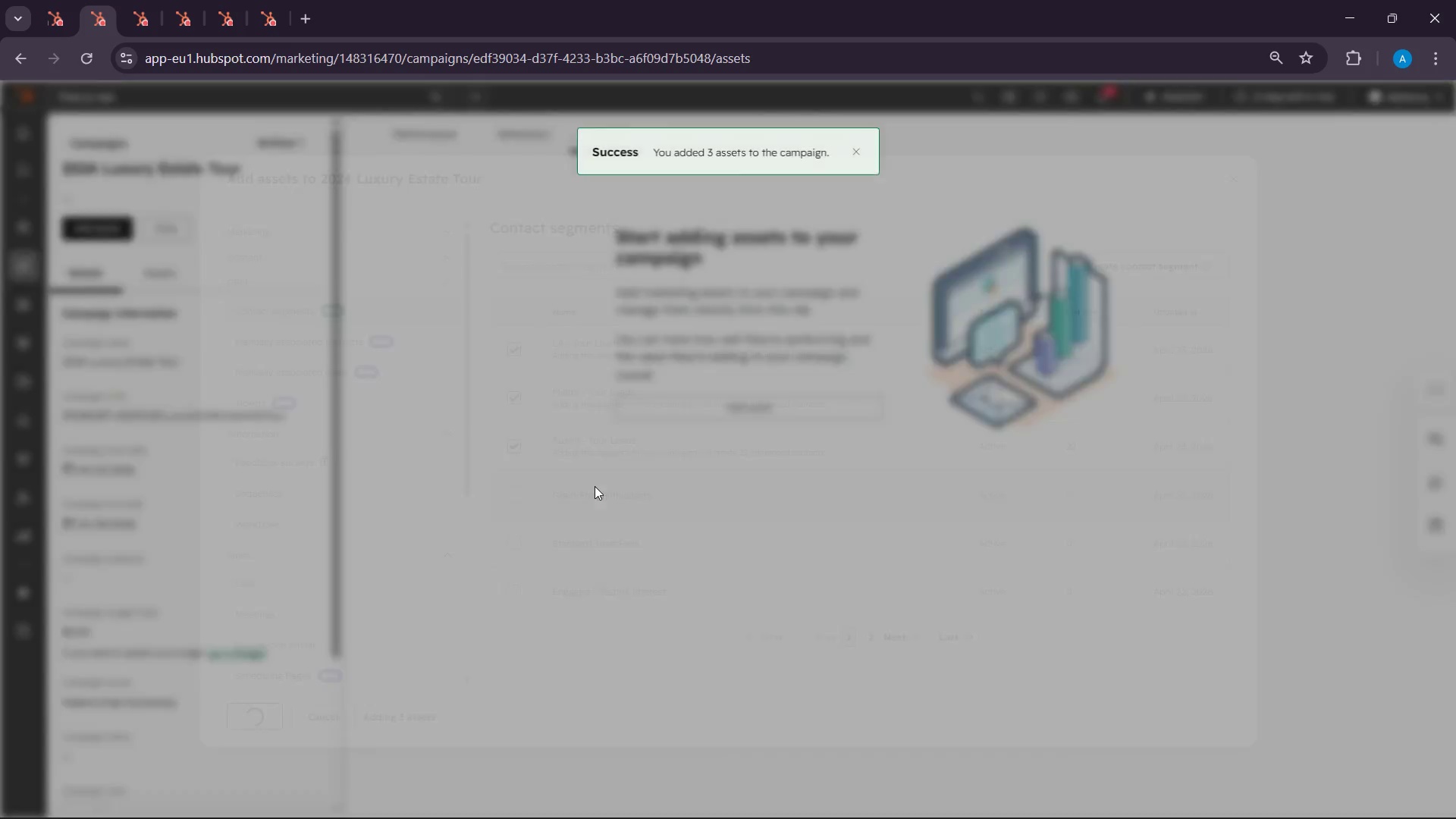 
scroll: coordinate [590, 495], scroll_direction: up, amount: 3.0
 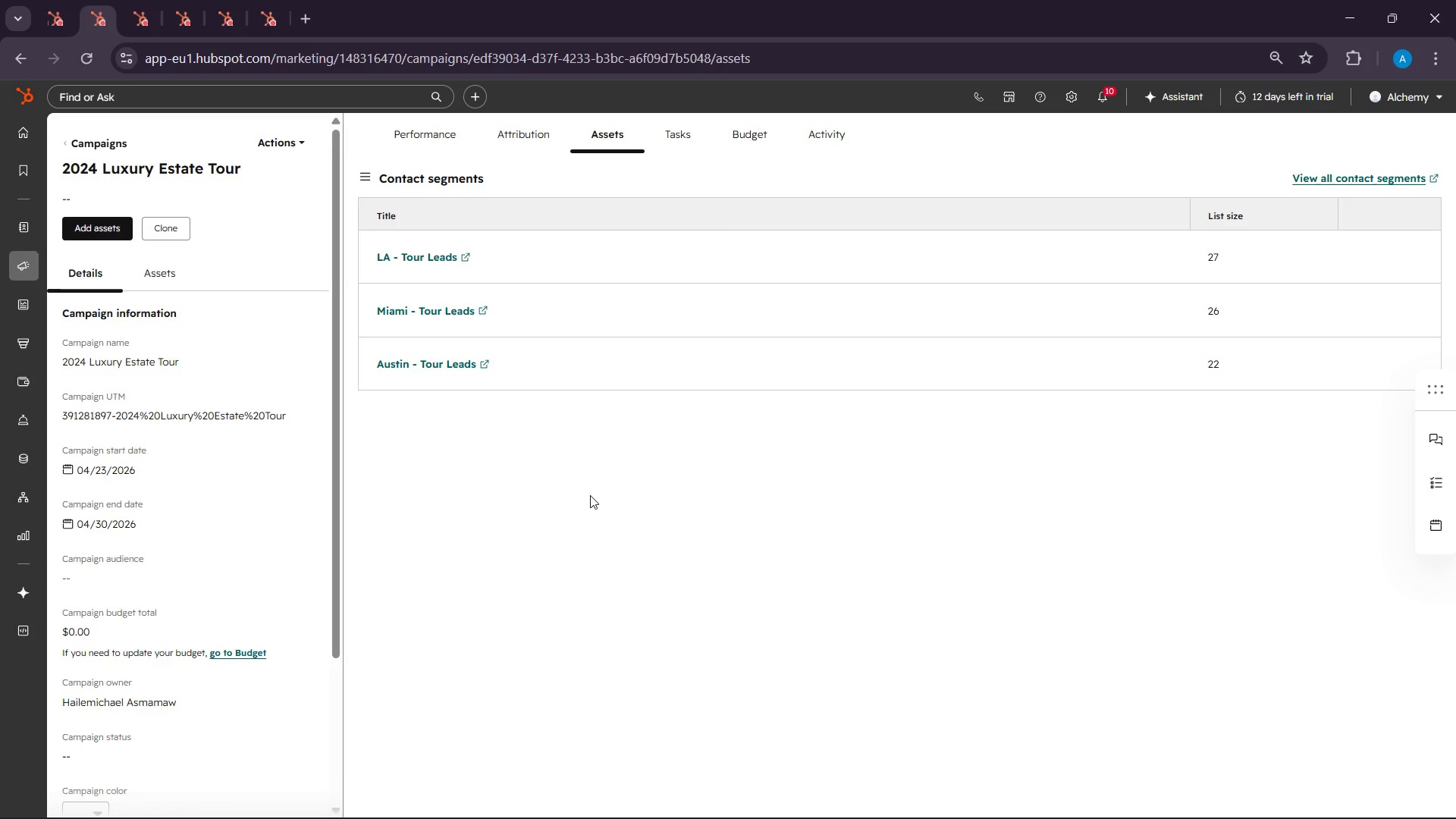 
wait(86.8)
 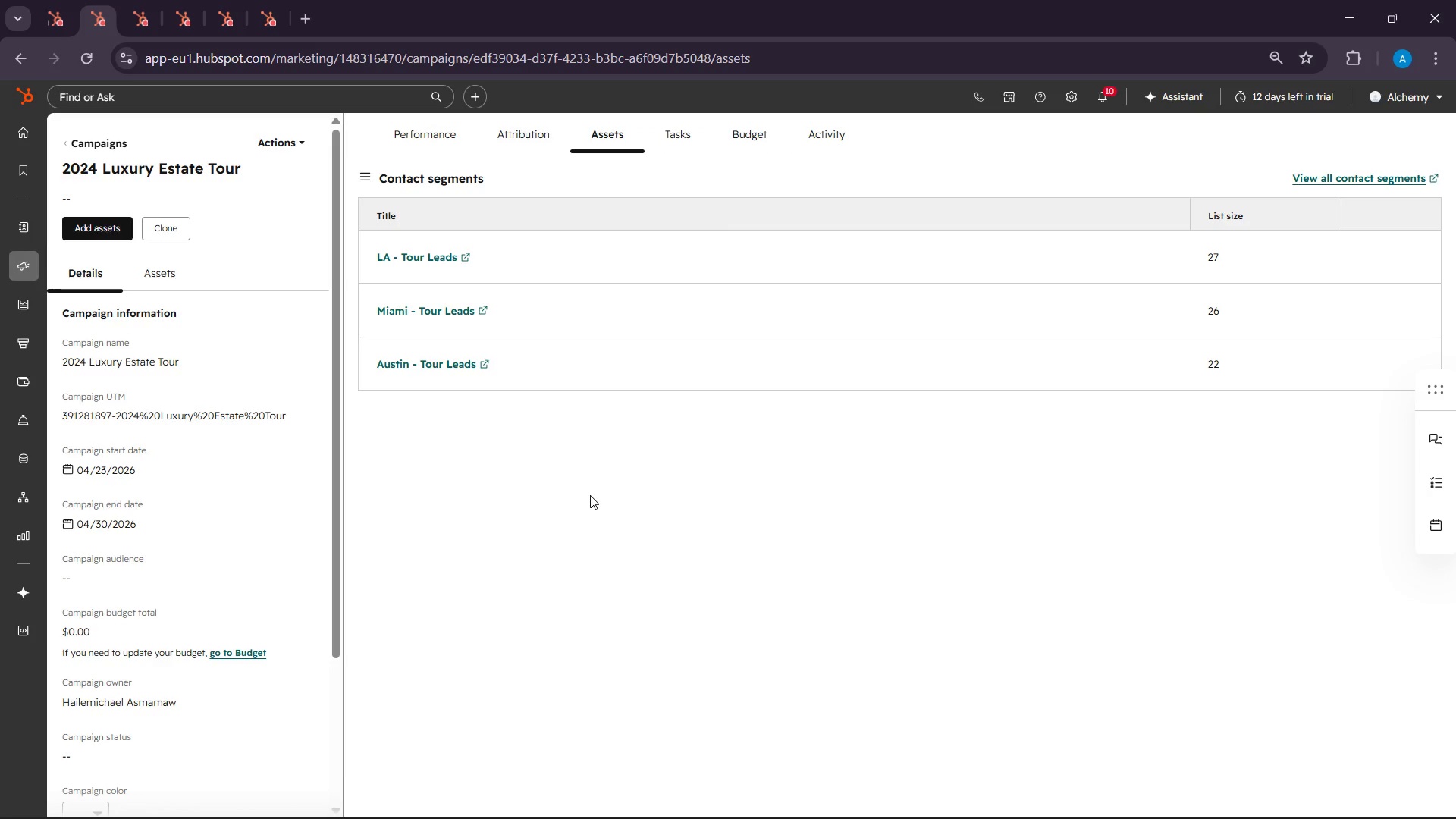 
left_click([285, 0])
 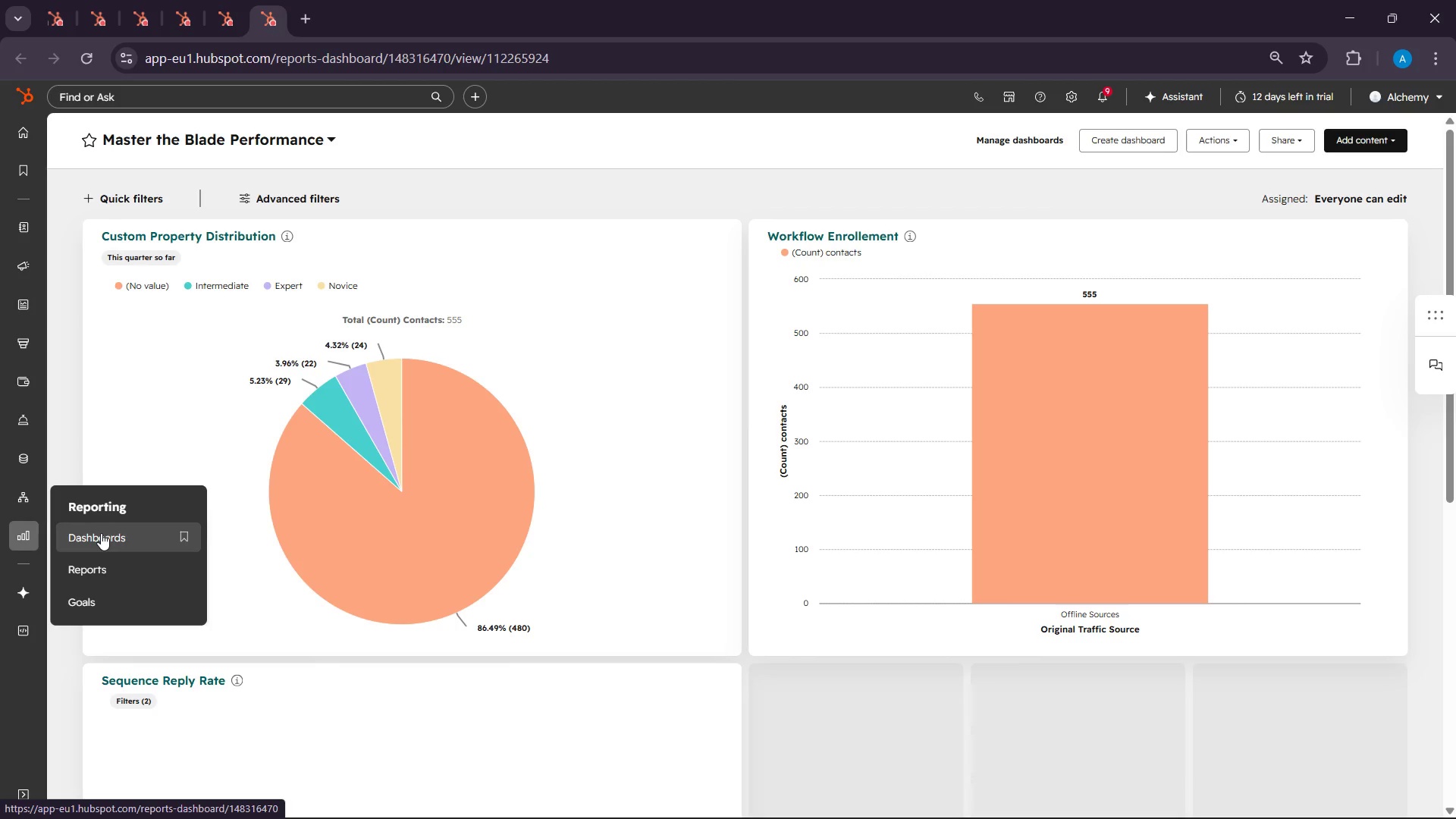 
left_click([101, 532])
 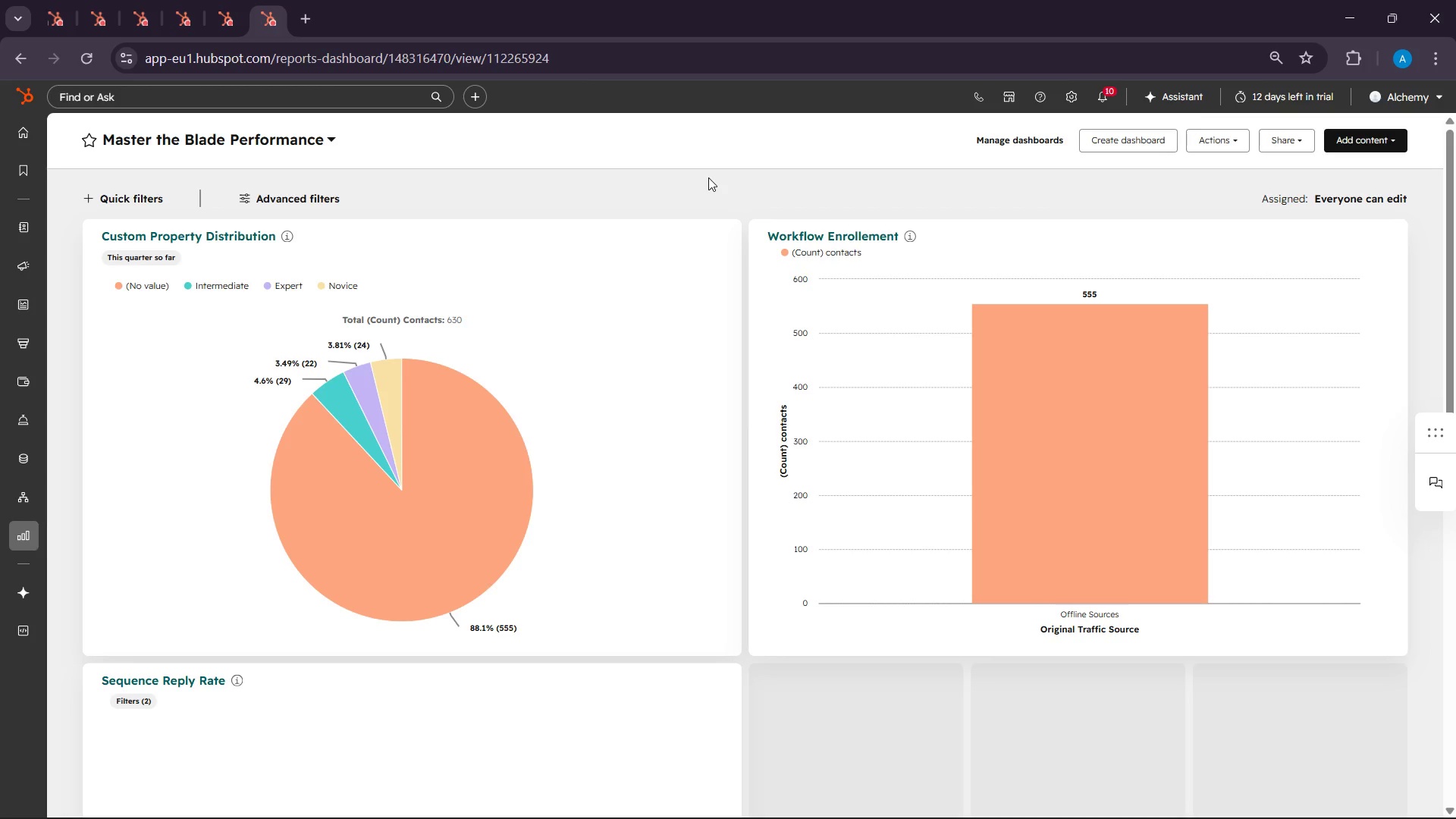 
wait(37.14)
 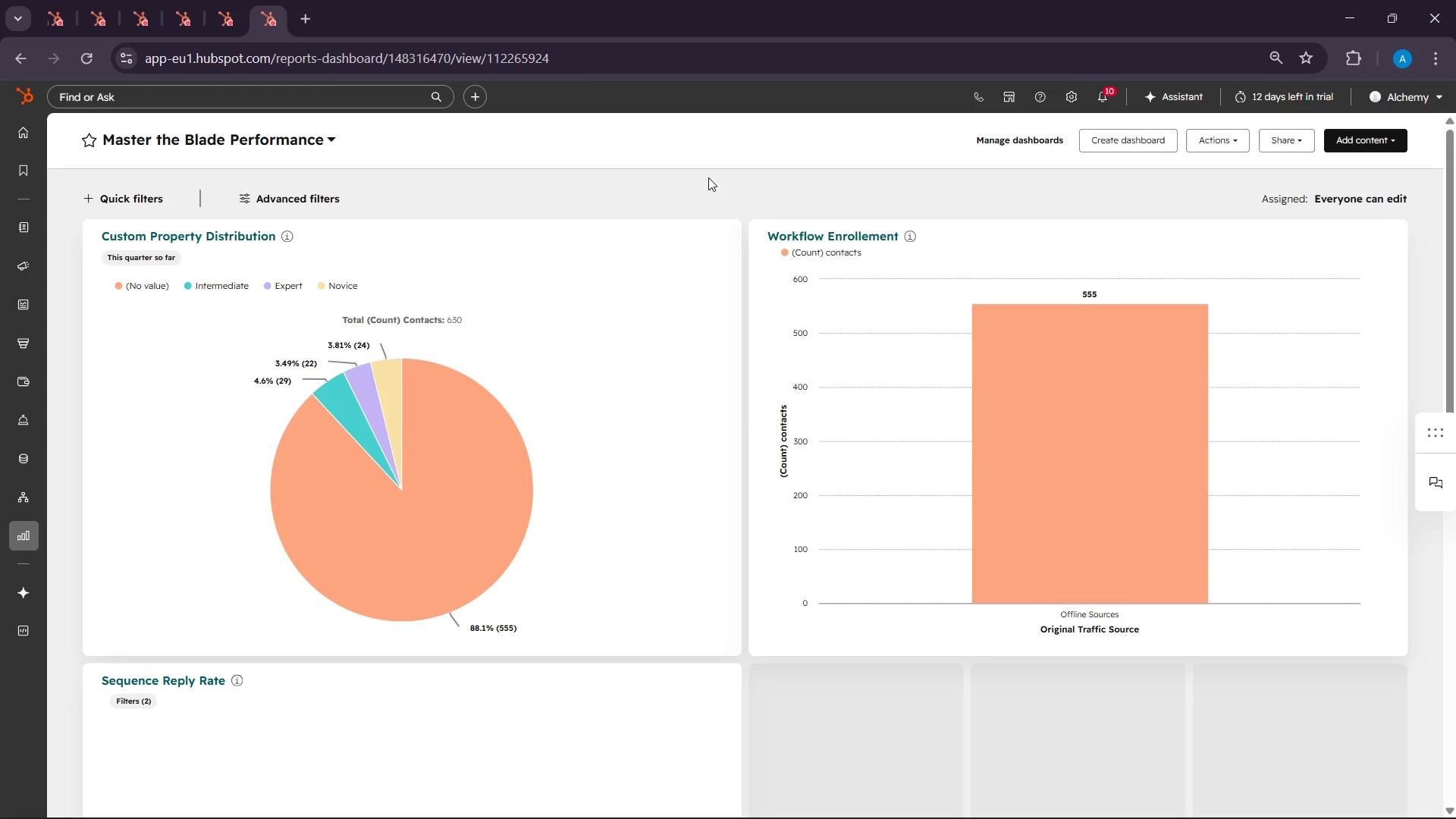 
left_click([106, 569])
 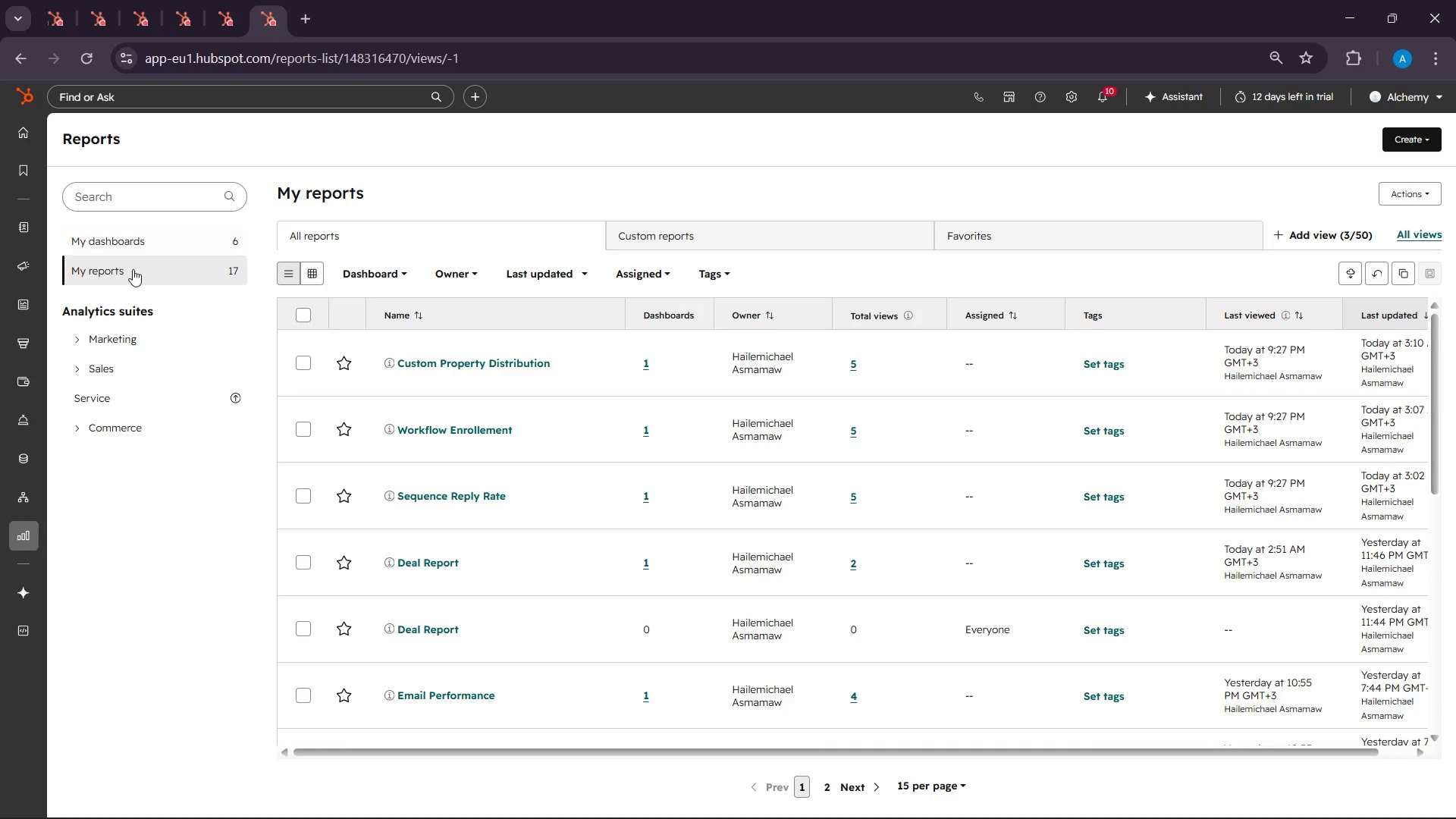 
wait(13.3)
 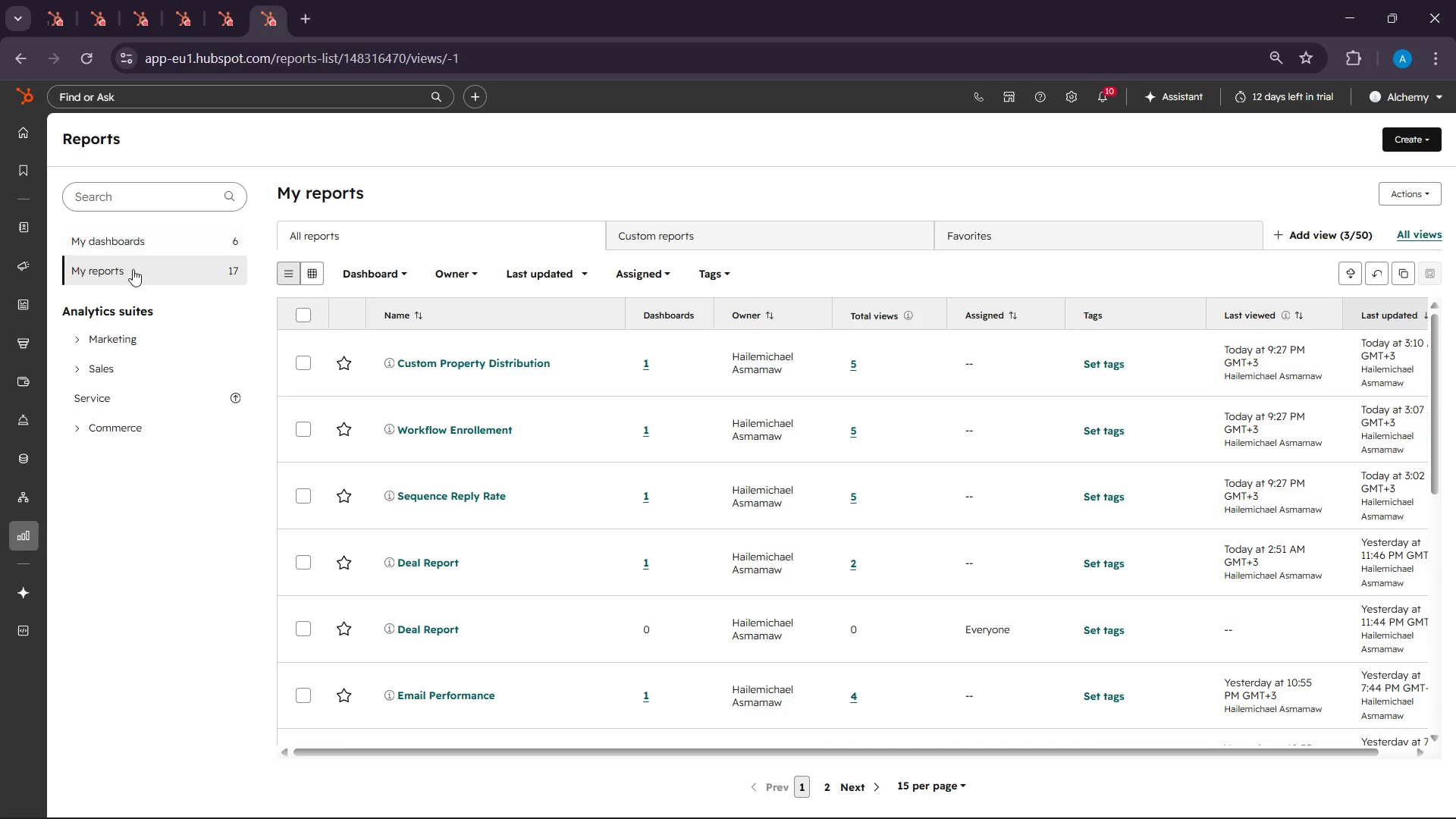 
left_click([1442, 128])
 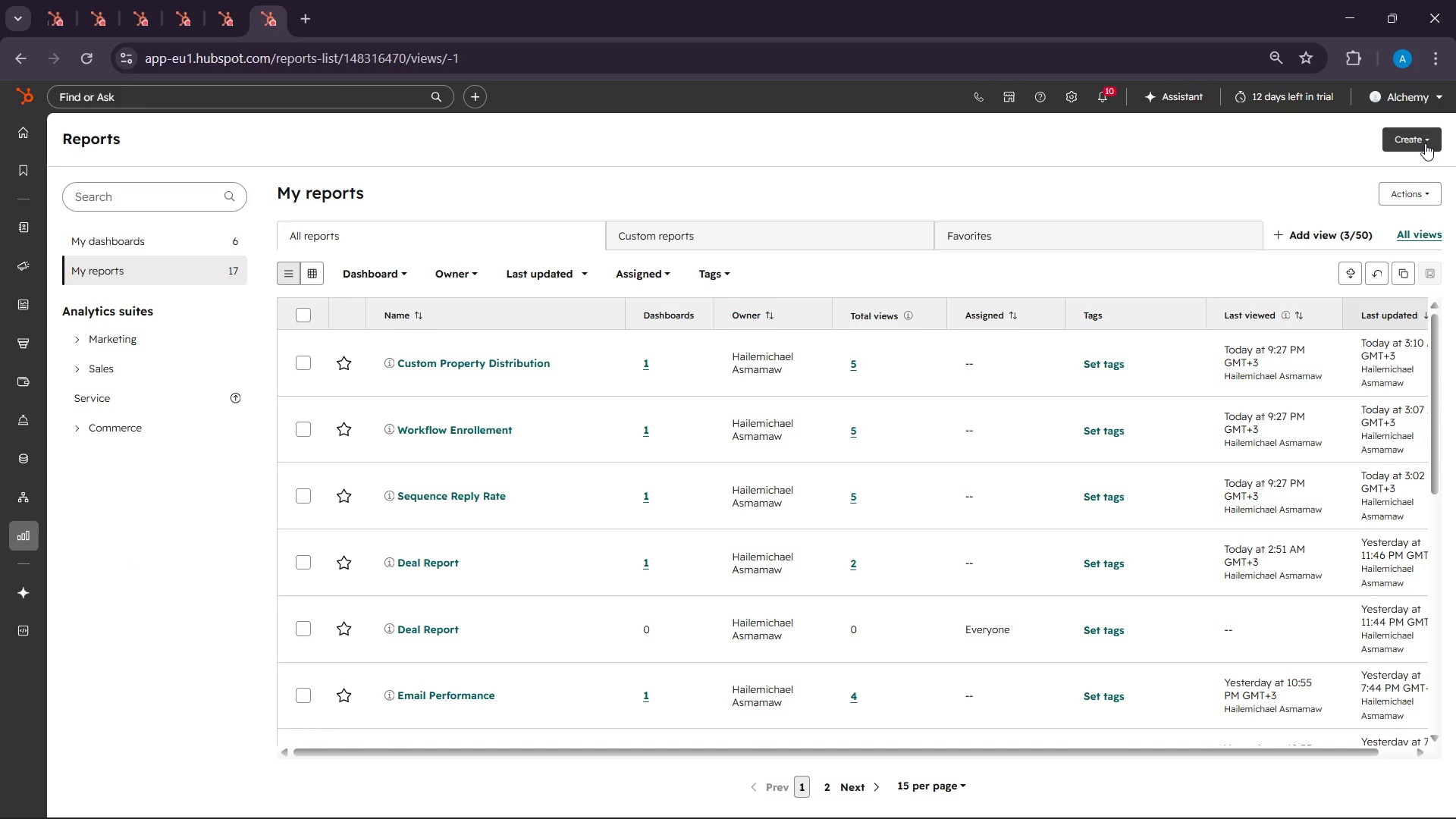 
left_click([1425, 143])
 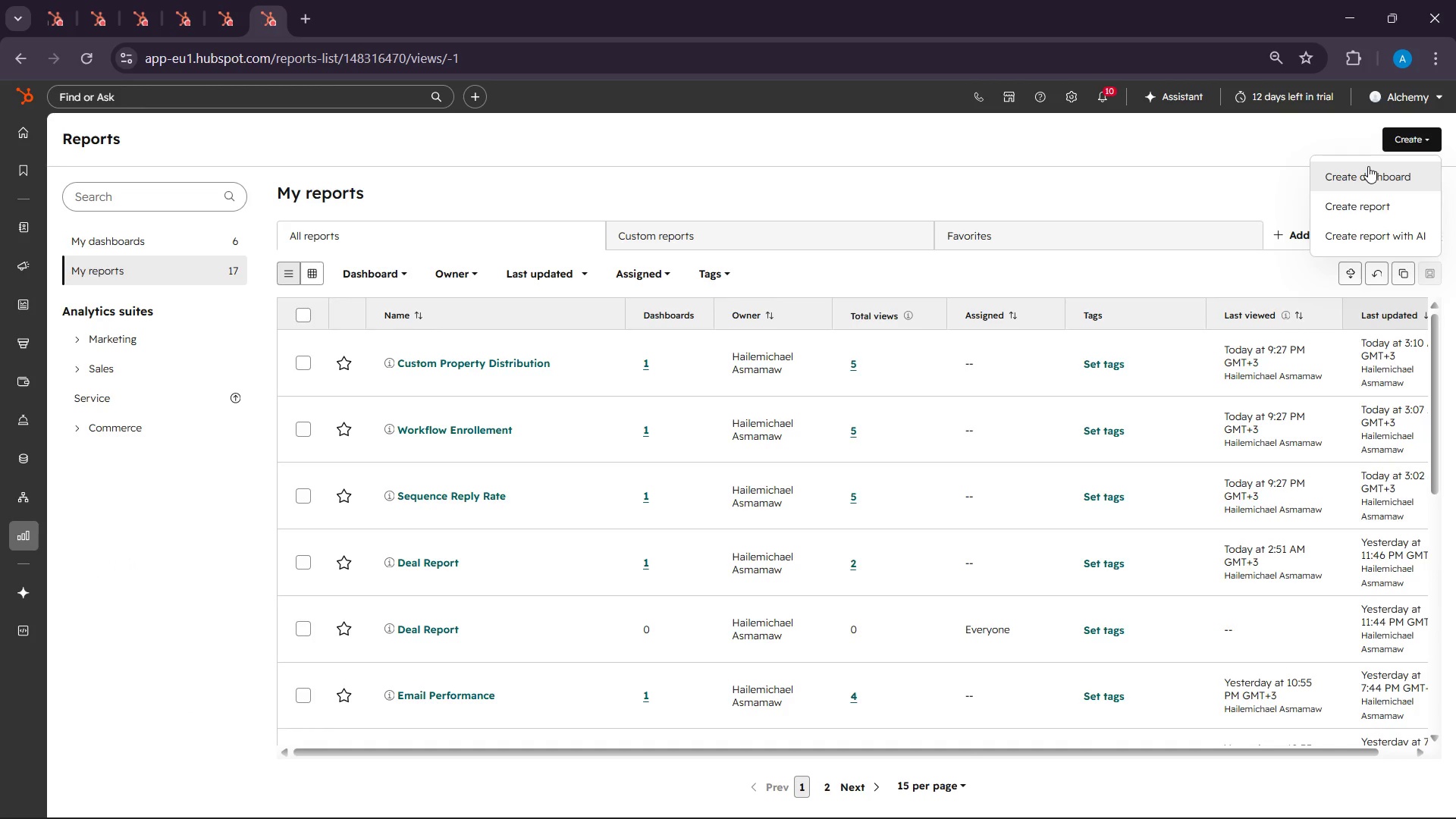 
wait(9.84)
 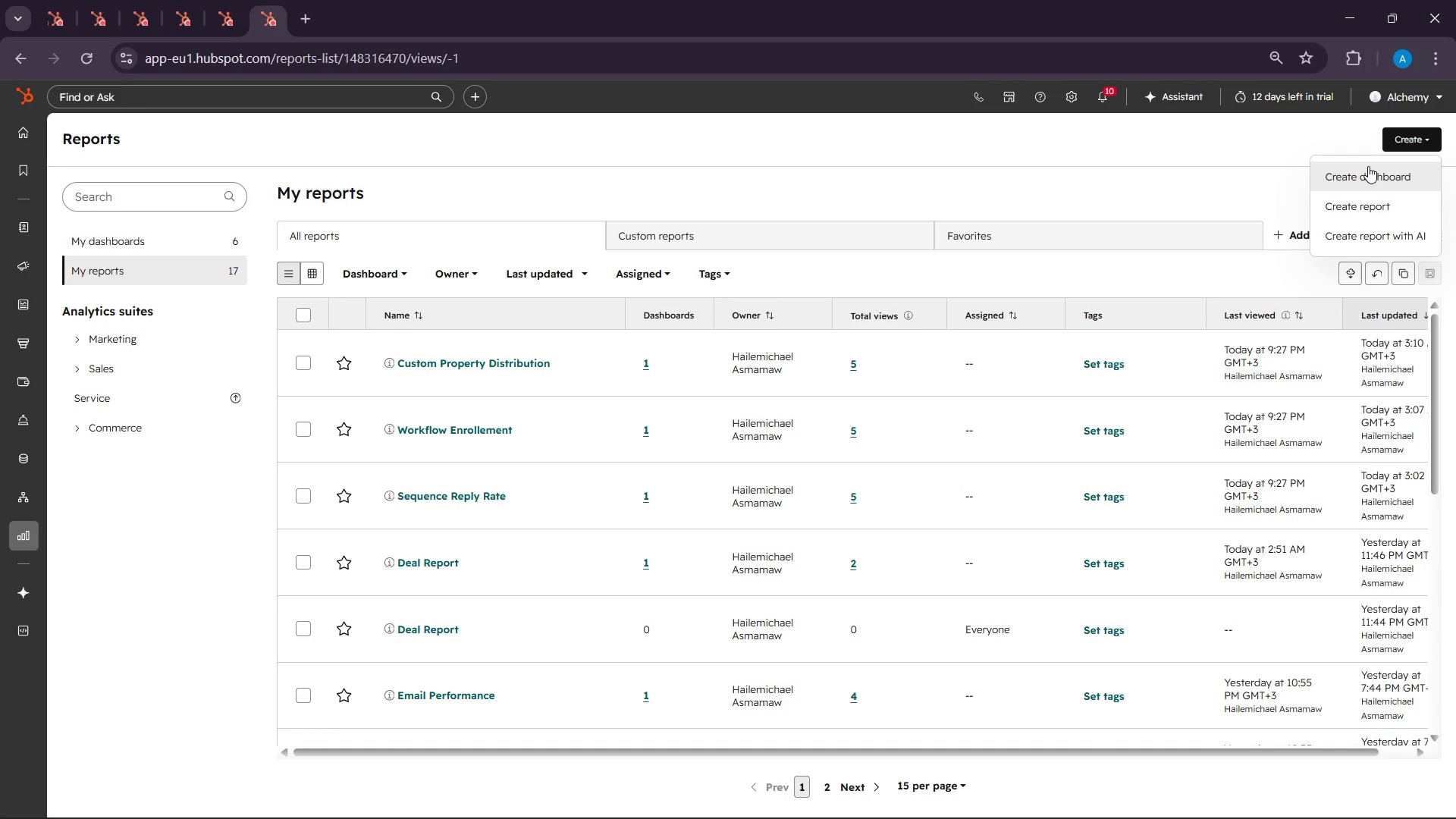 
left_click([1372, 169])
 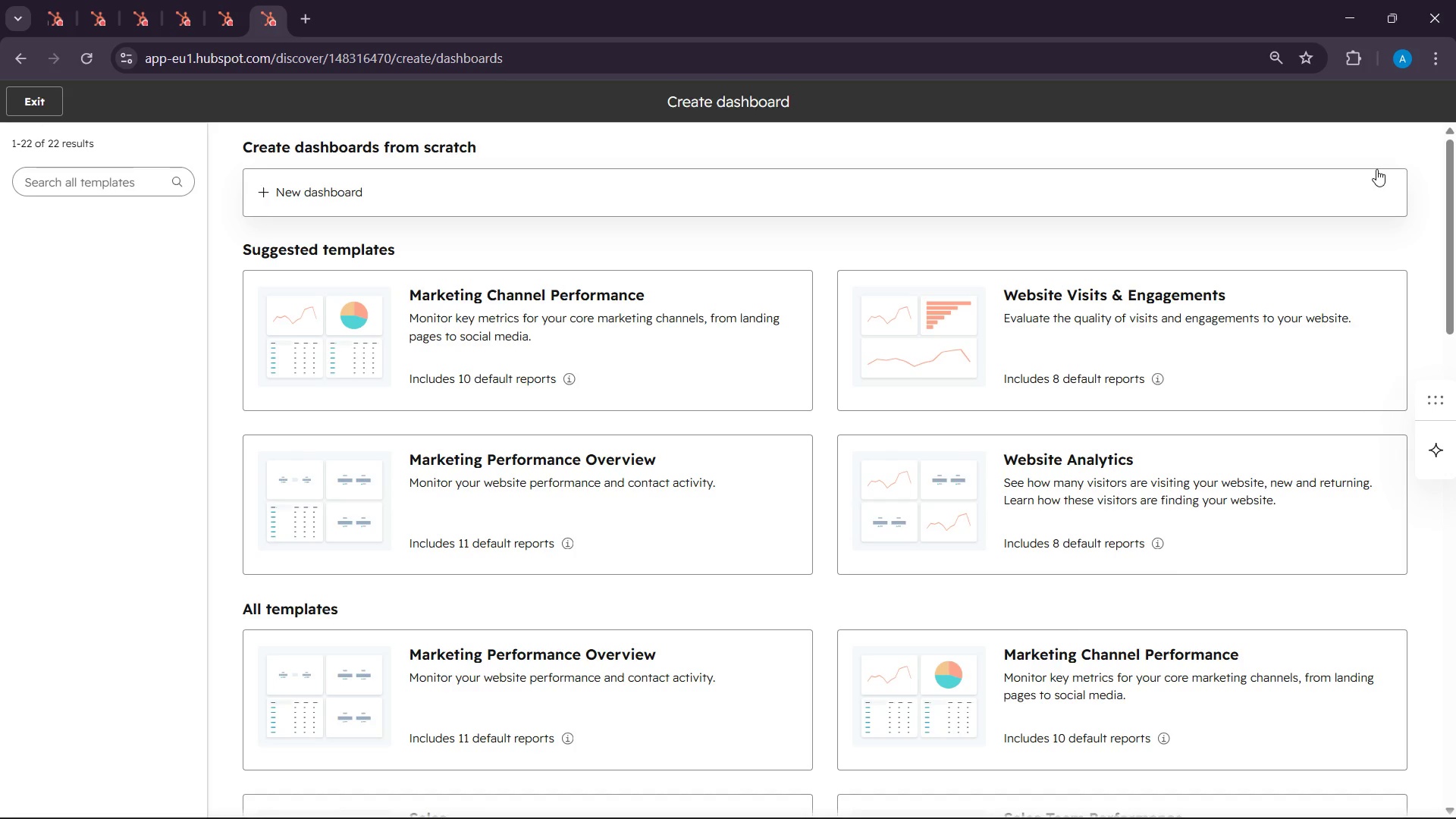 
wait(17.7)
 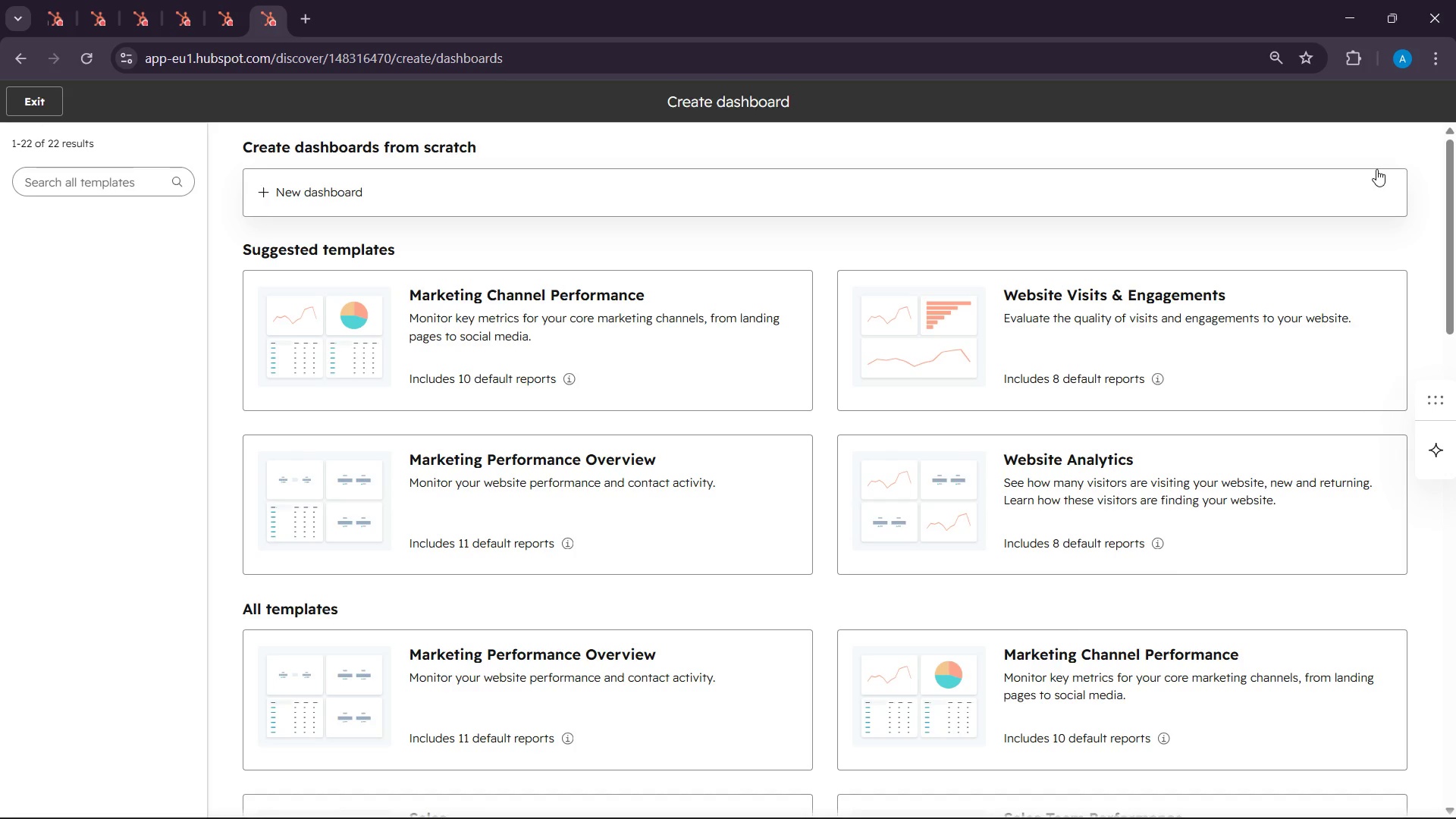 
left_click([353, 177])
 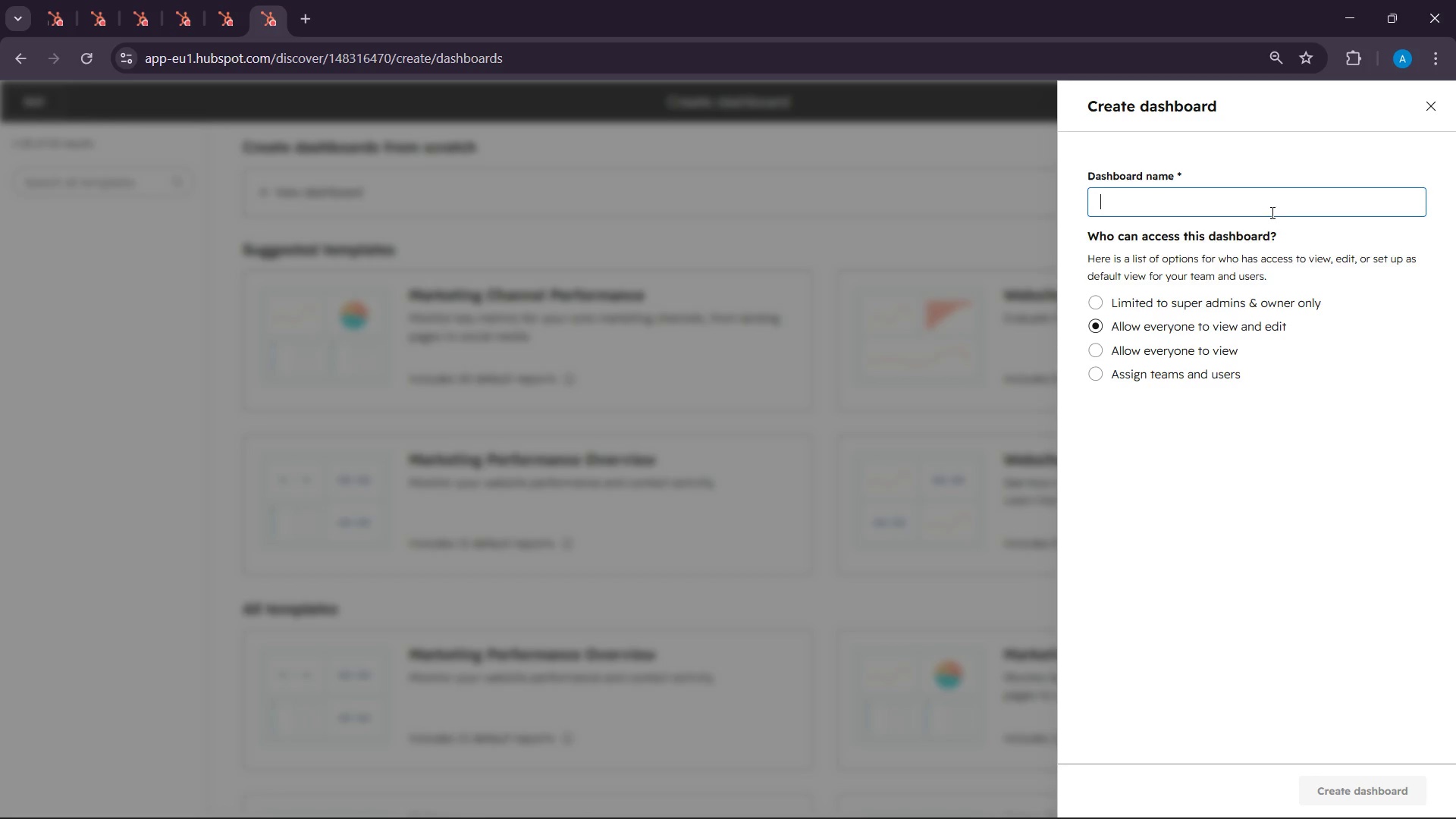 
left_click([1271, 212])
 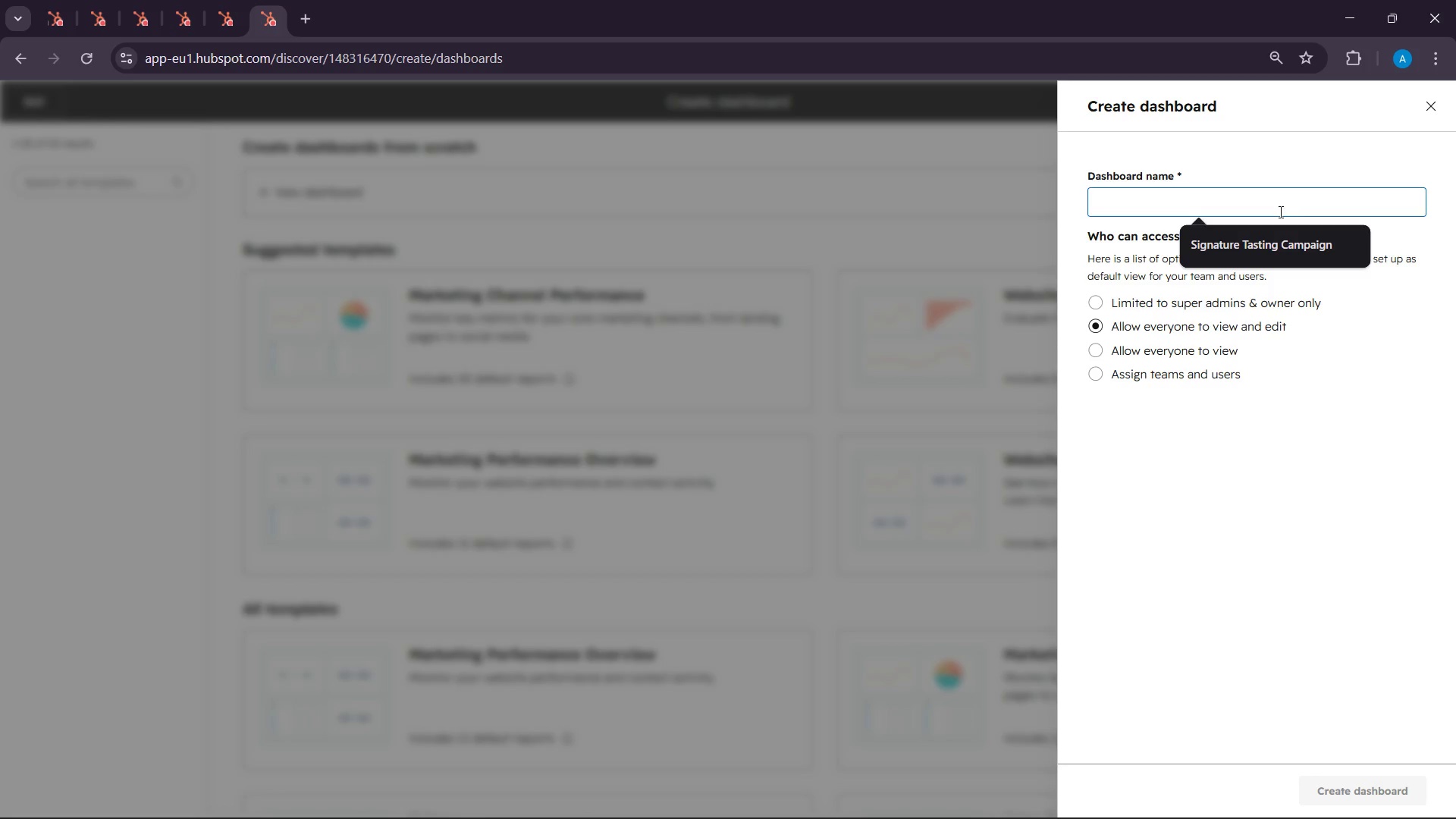 
wait(21.41)
 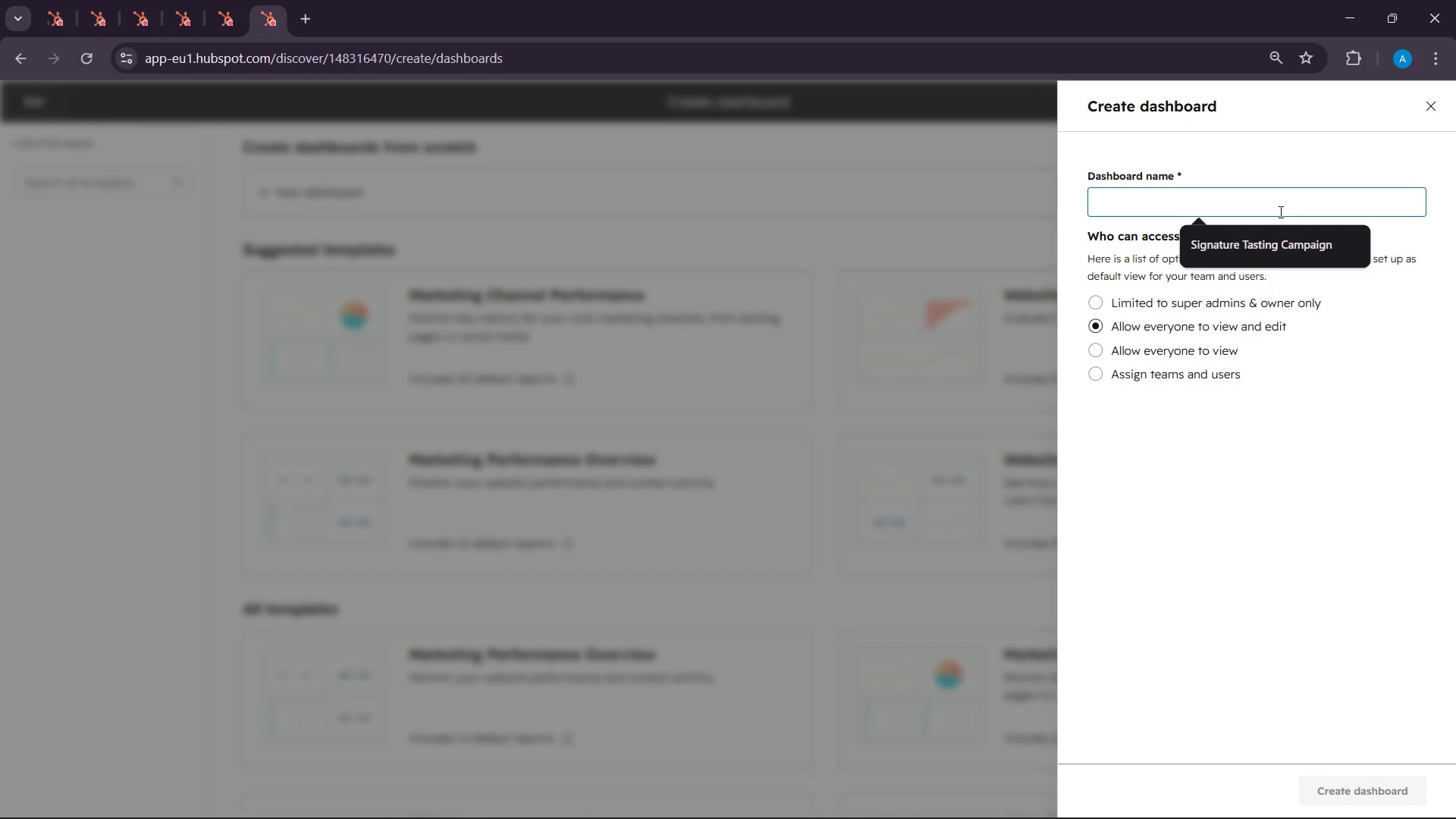 
left_click([952, 802])